 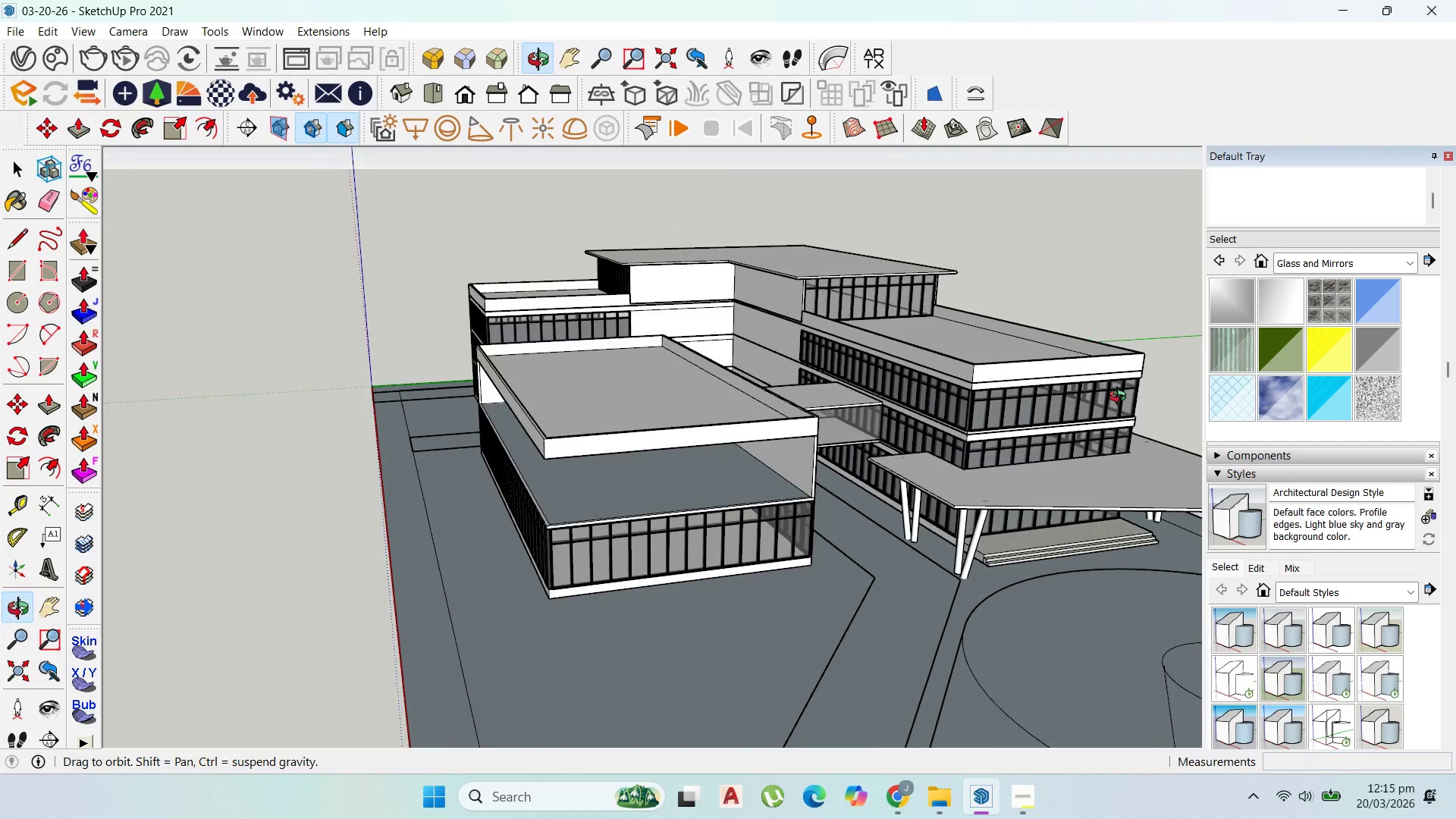 
scroll: coordinate [1034, 395], scroll_direction: up, amount: 5.0
 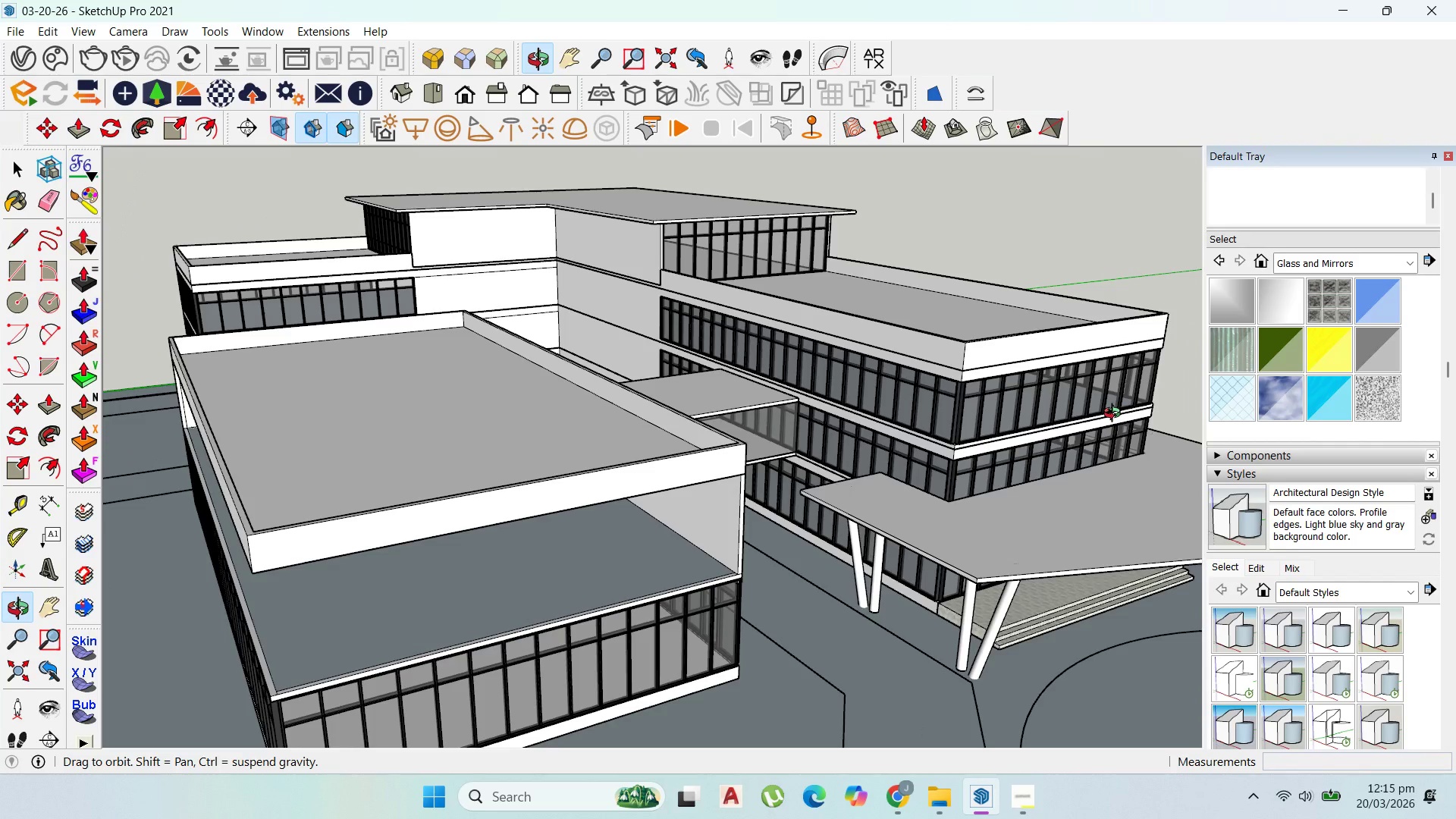 
scroll: coordinate [1088, 423], scroll_direction: down, amount: 2.0
 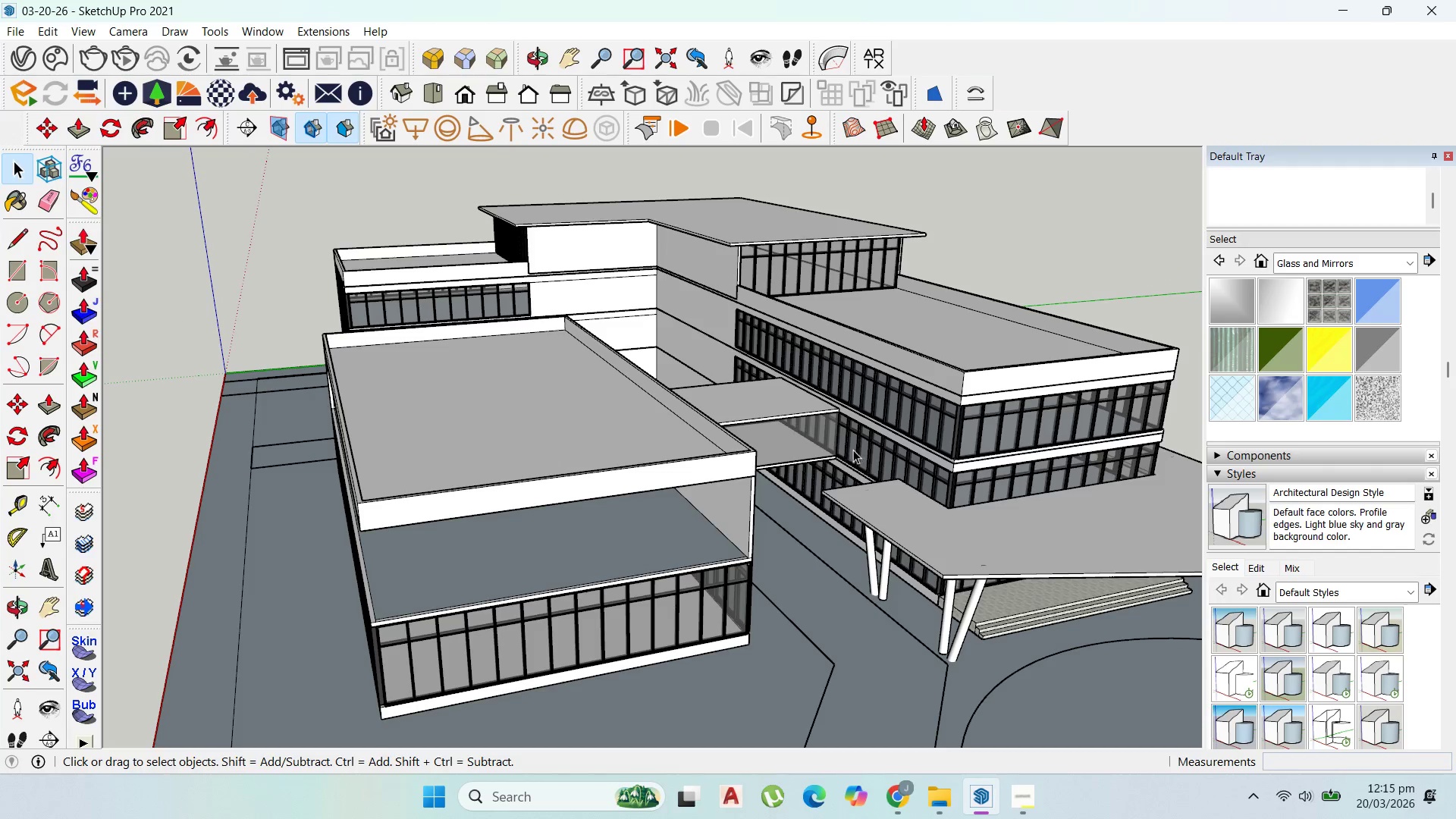 
wait(6.99)
 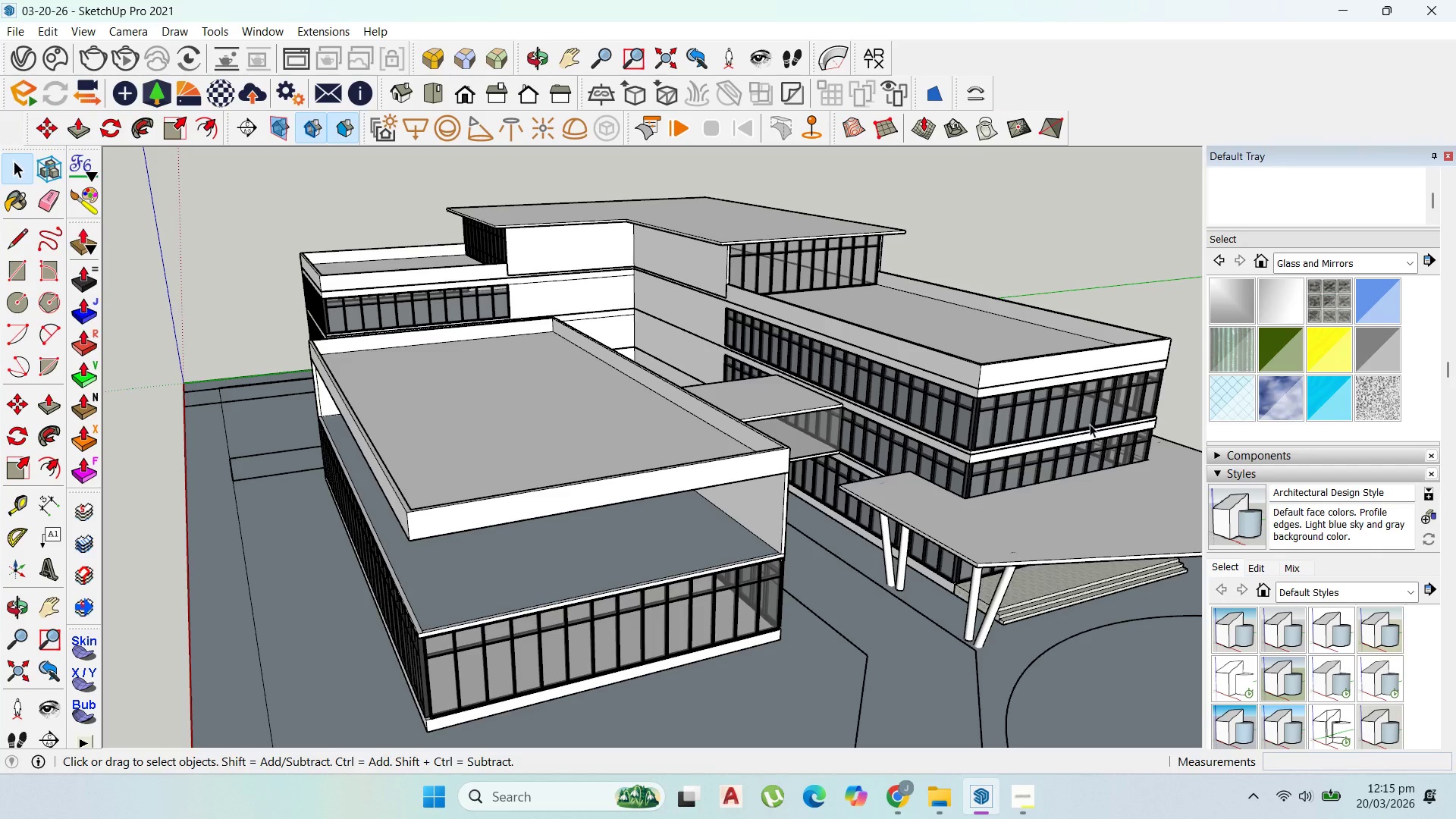 
scroll: coordinate [804, 474], scroll_direction: up, amount: 2.0
 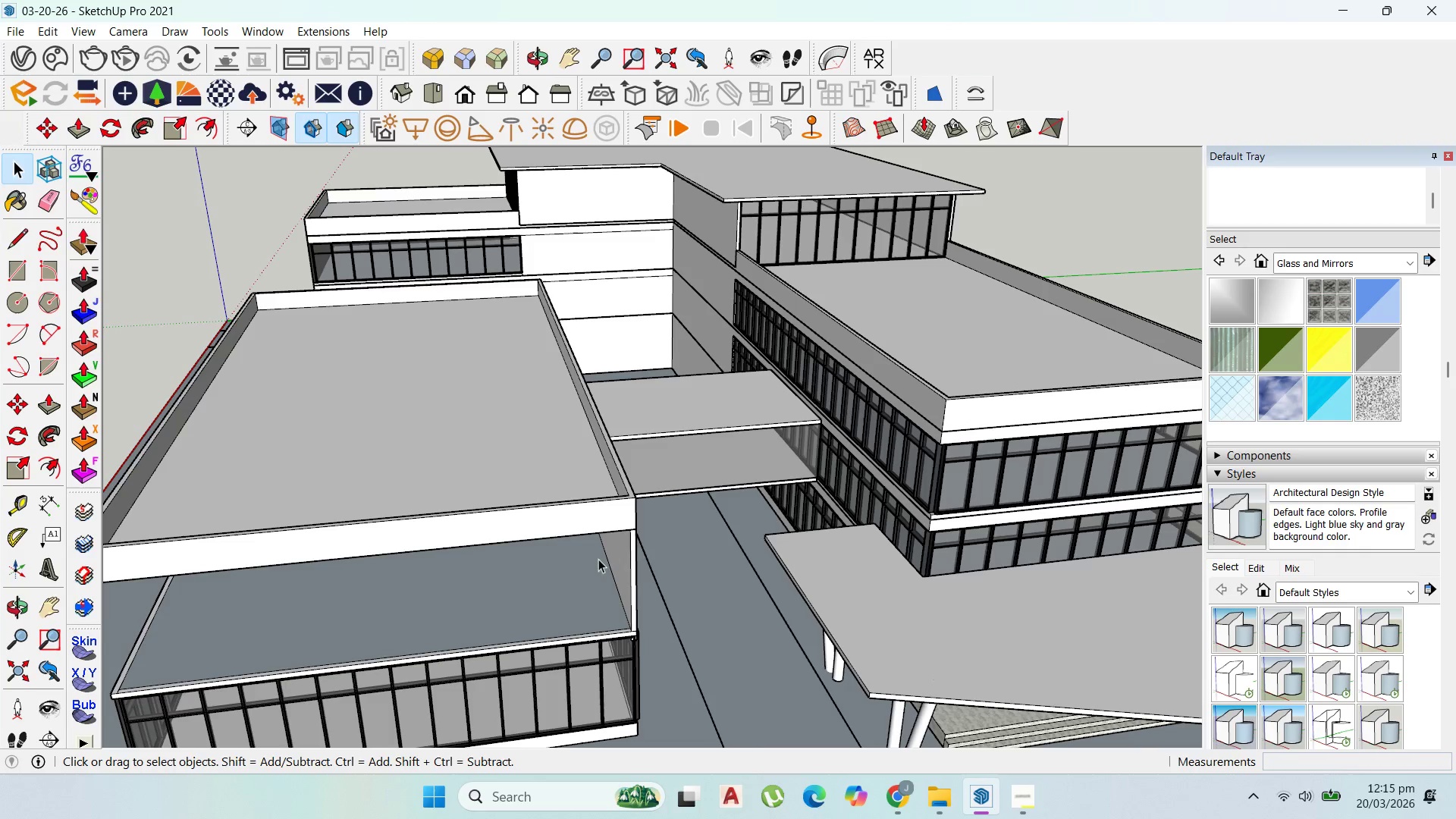 
double_click([628, 564])
 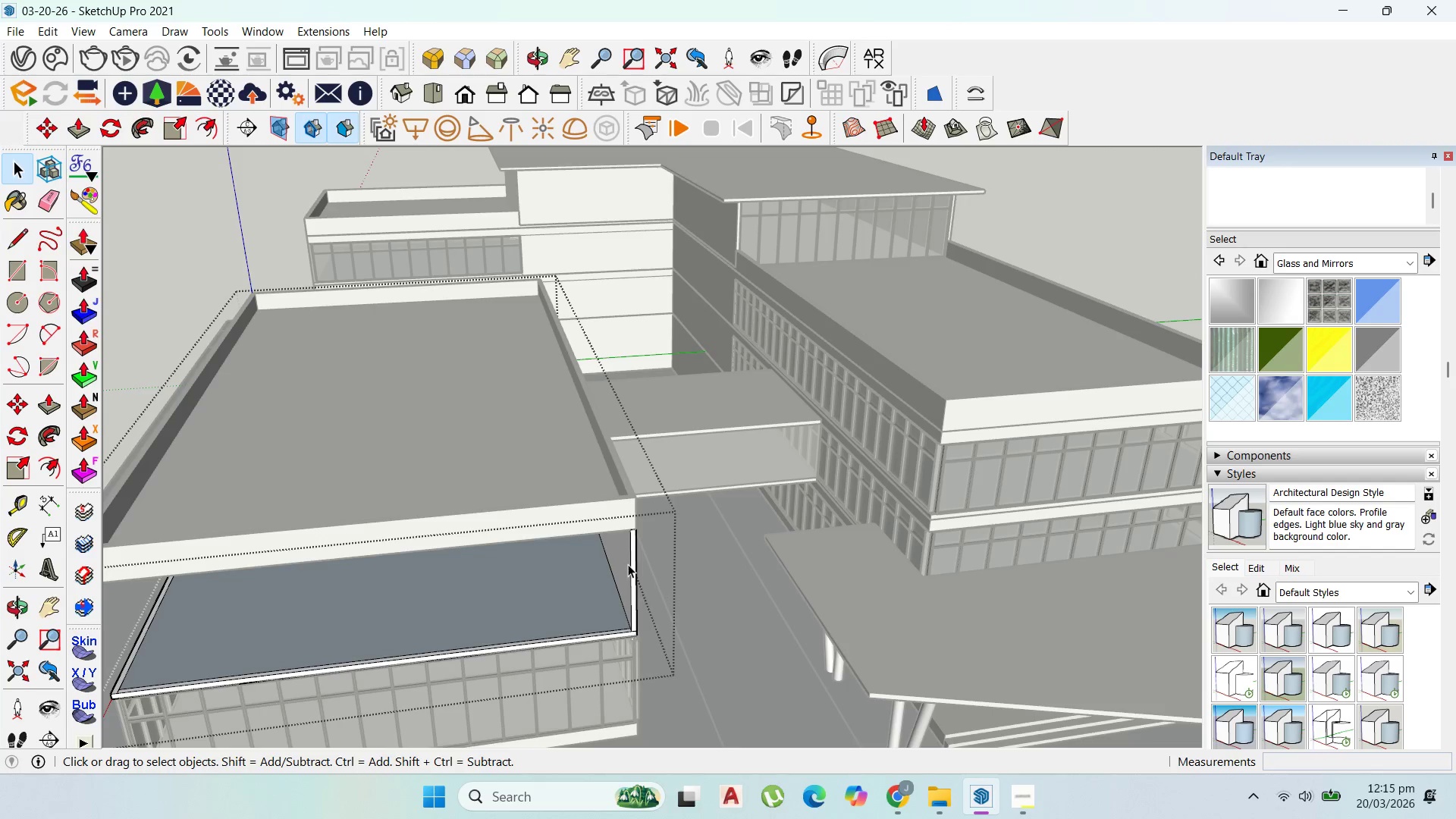 
triple_click([628, 564])
 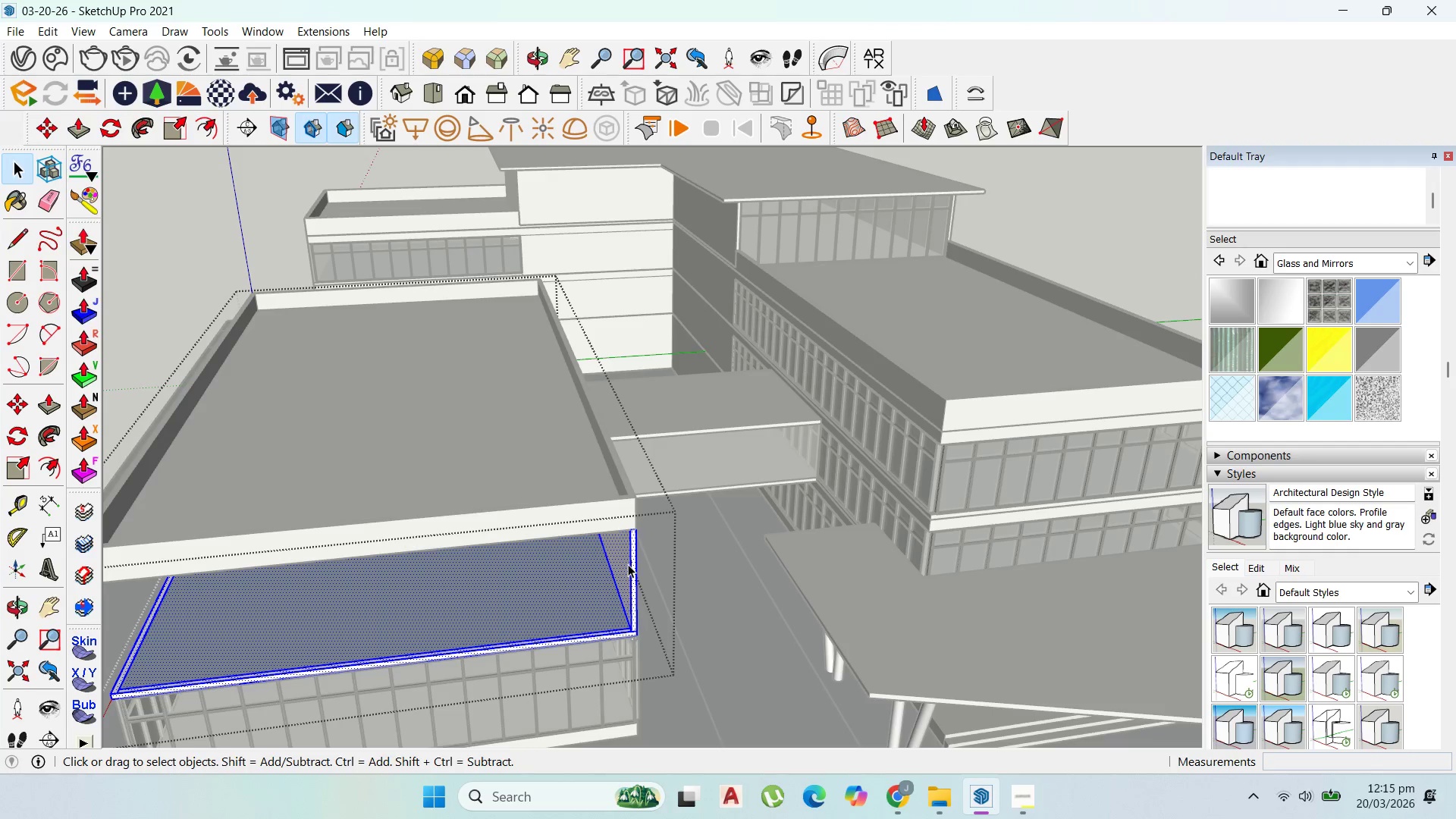 
triple_click([628, 564])
 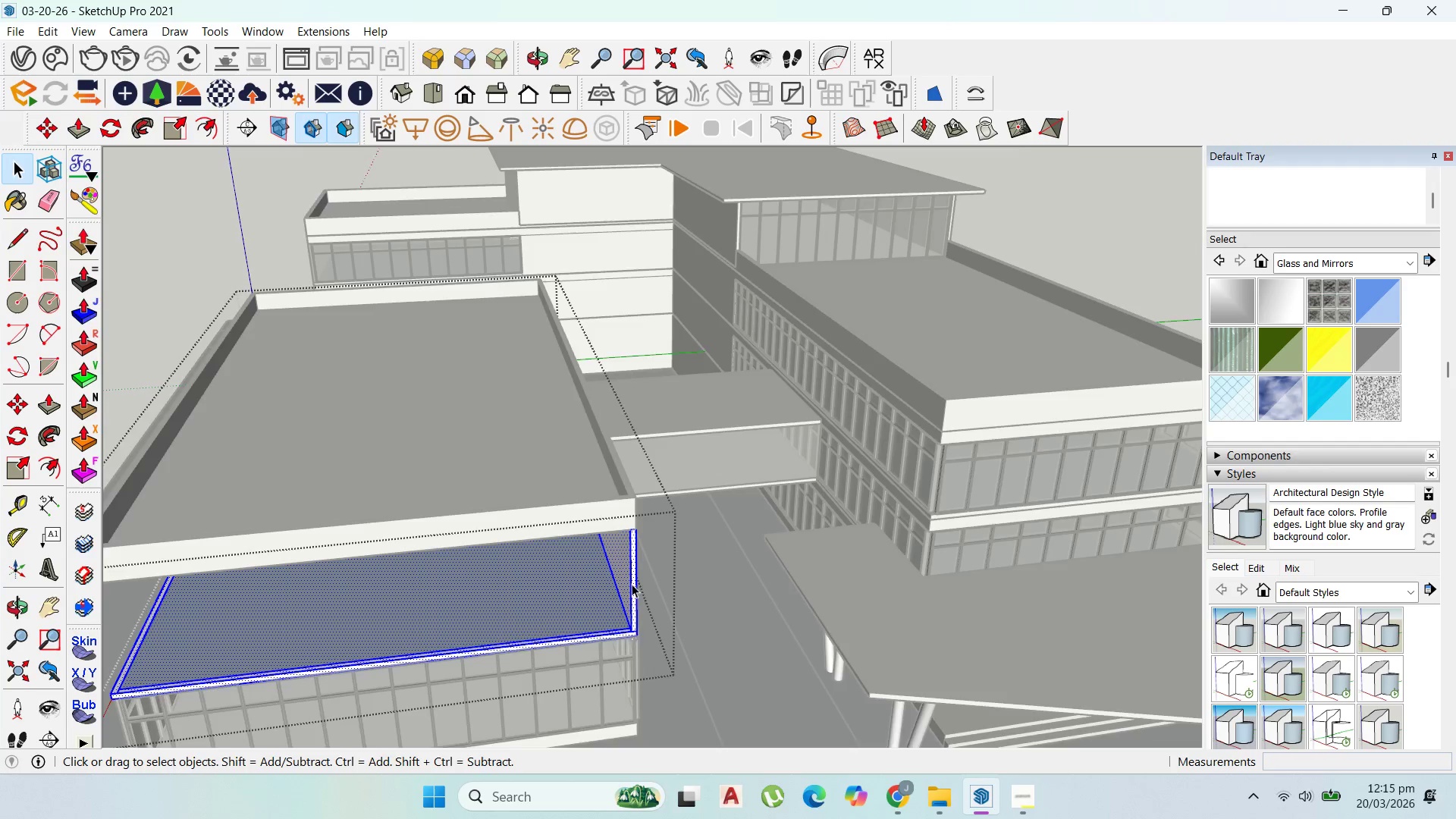 
scroll: coordinate [633, 629], scroll_direction: up, amount: 8.0
 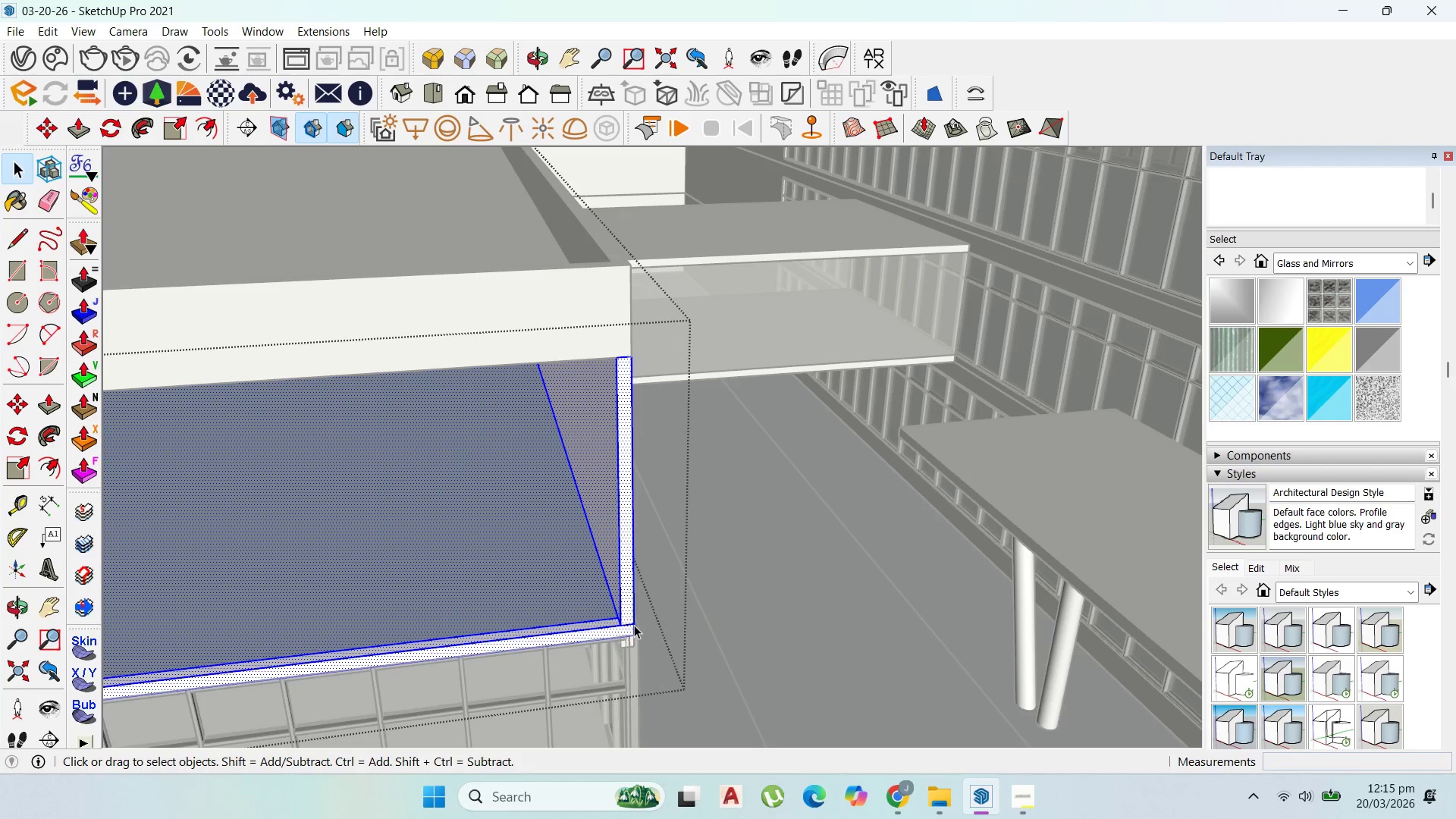 
key(P)
 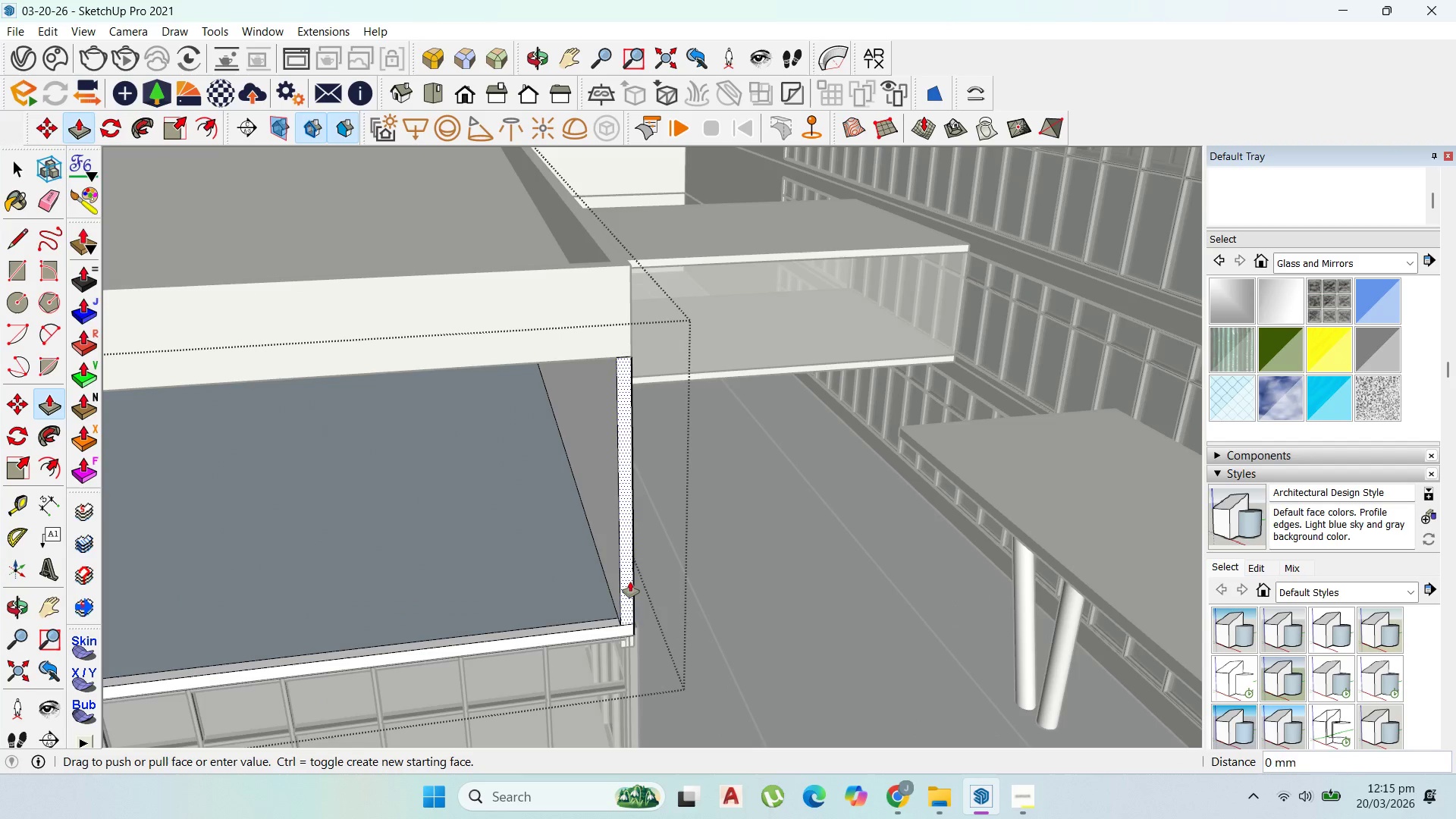 
left_click_drag(start_coordinate=[632, 583], to_coordinate=[500, 273])
 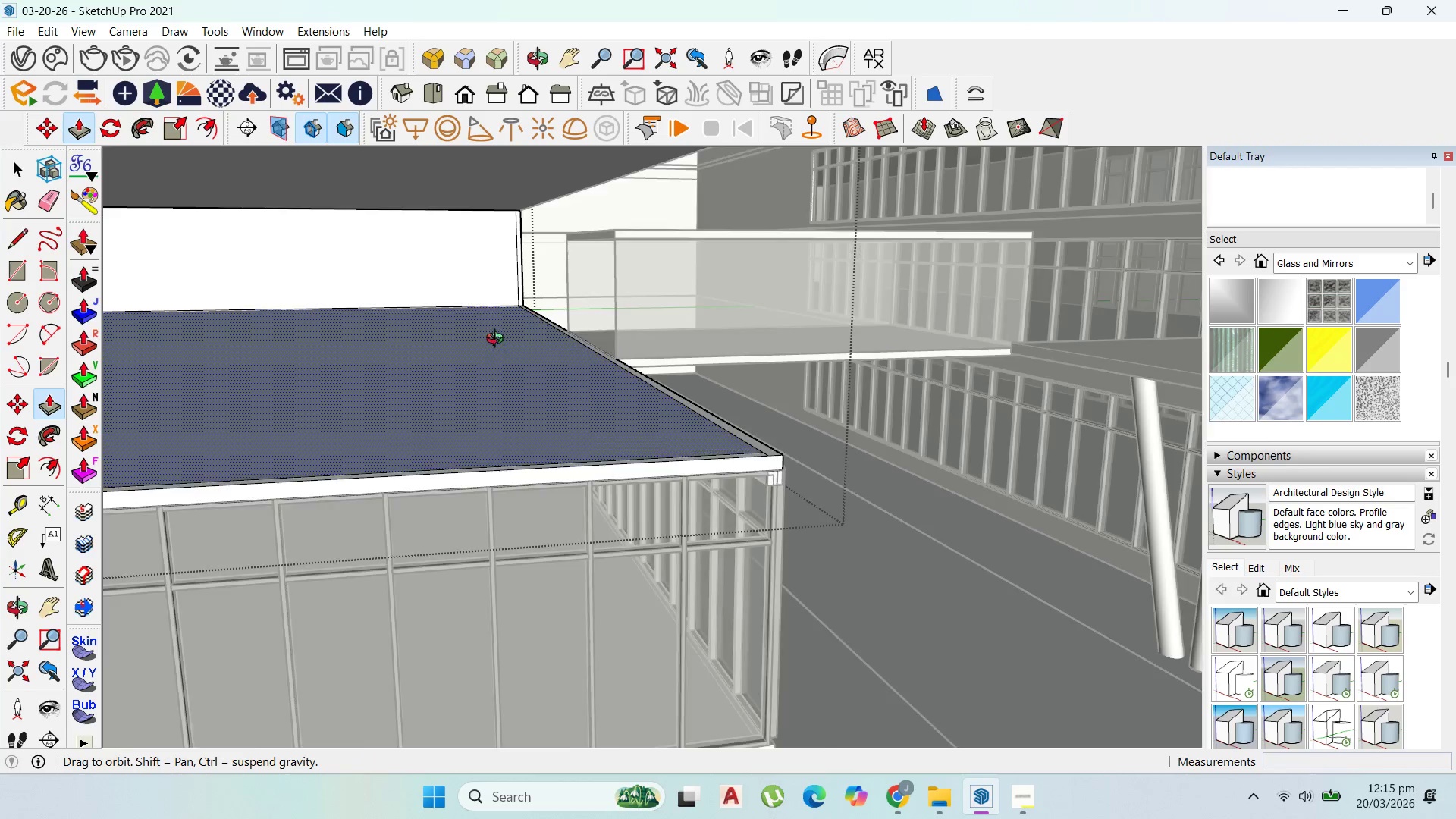 
scroll: coordinate [613, 539], scroll_direction: down, amount: 4.0
 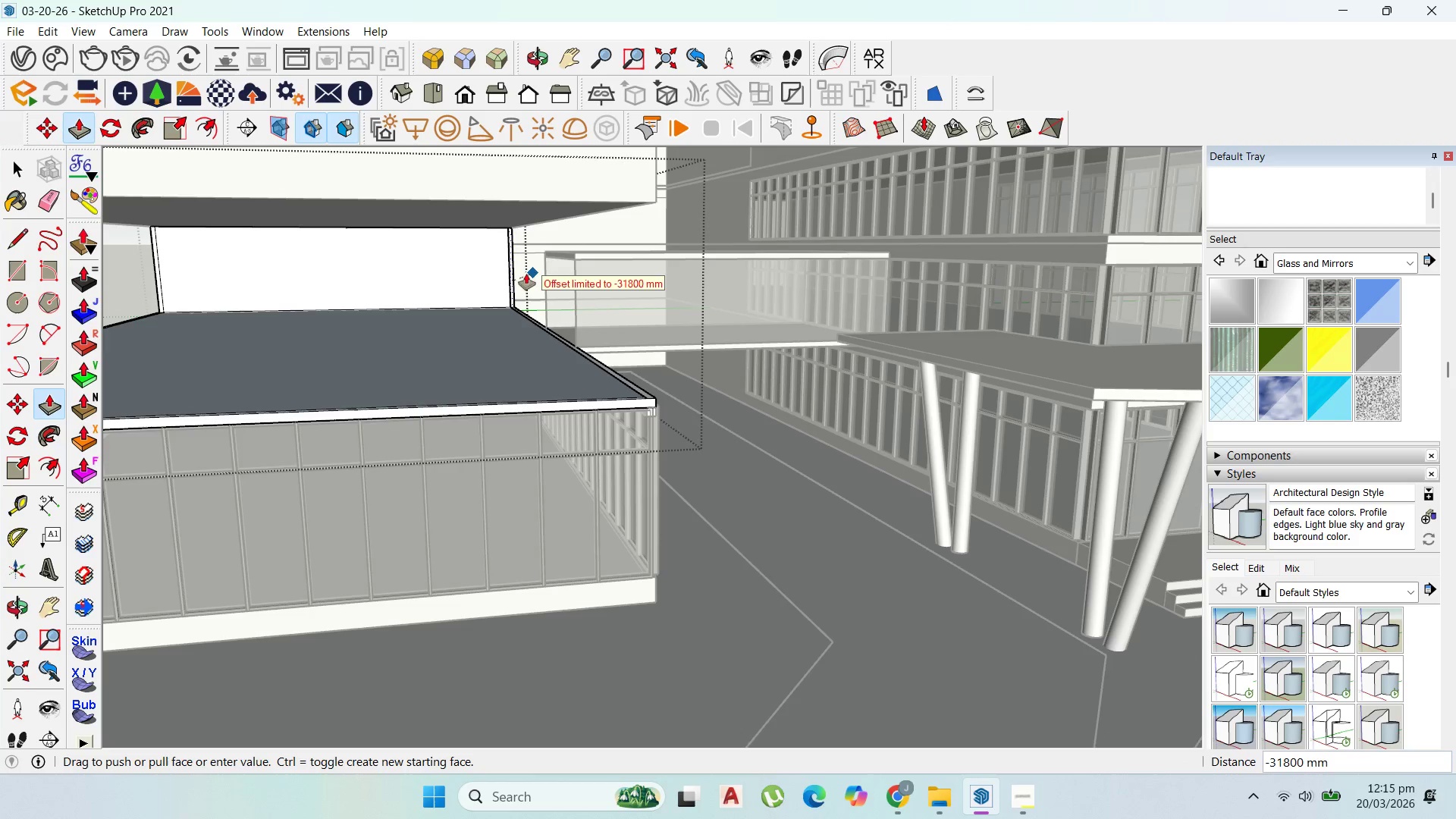 
scroll: coordinate [469, 317], scroll_direction: up, amount: 2.0
 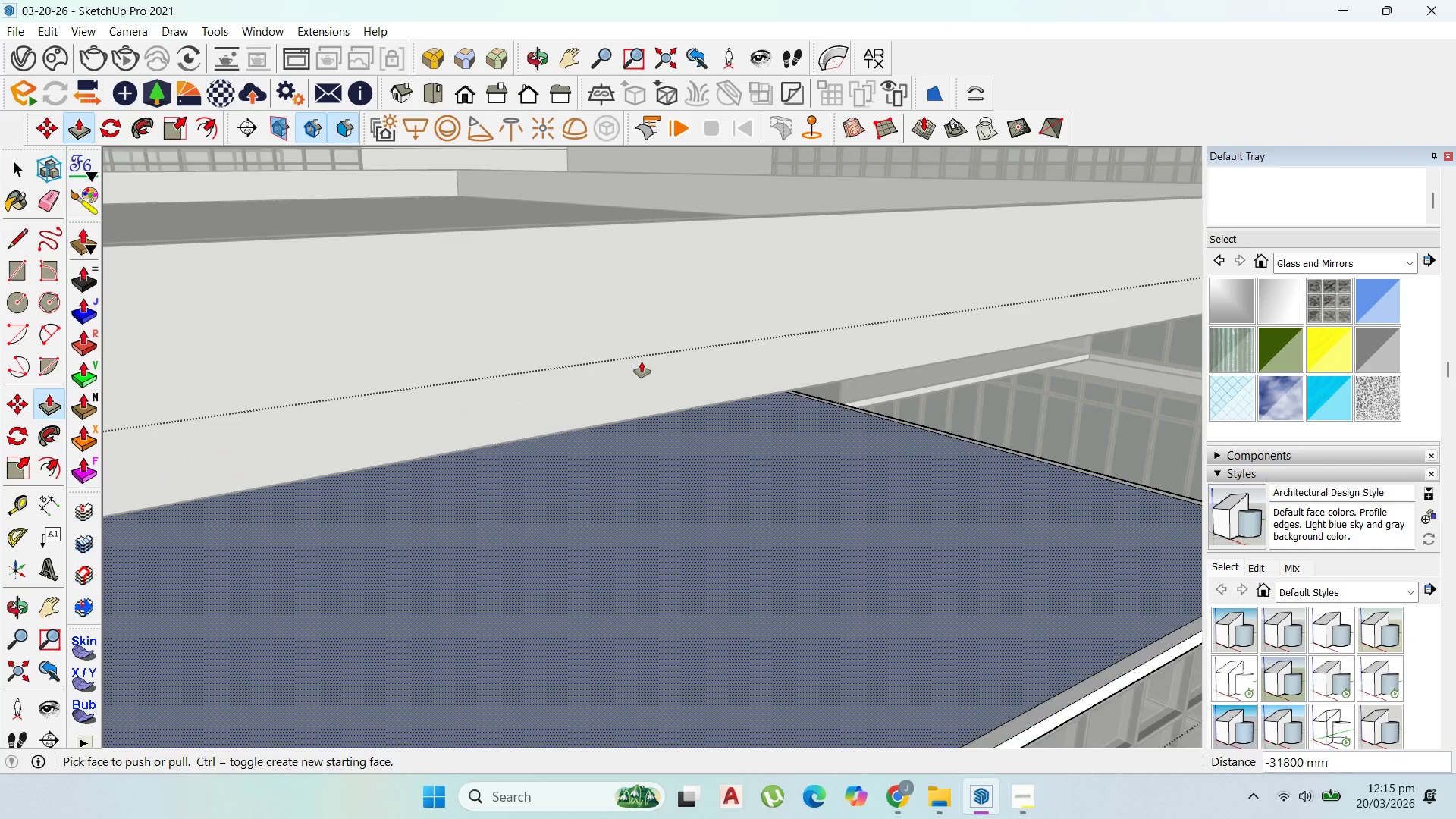 
scroll: coordinate [391, 354], scroll_direction: down, amount: 1.0
 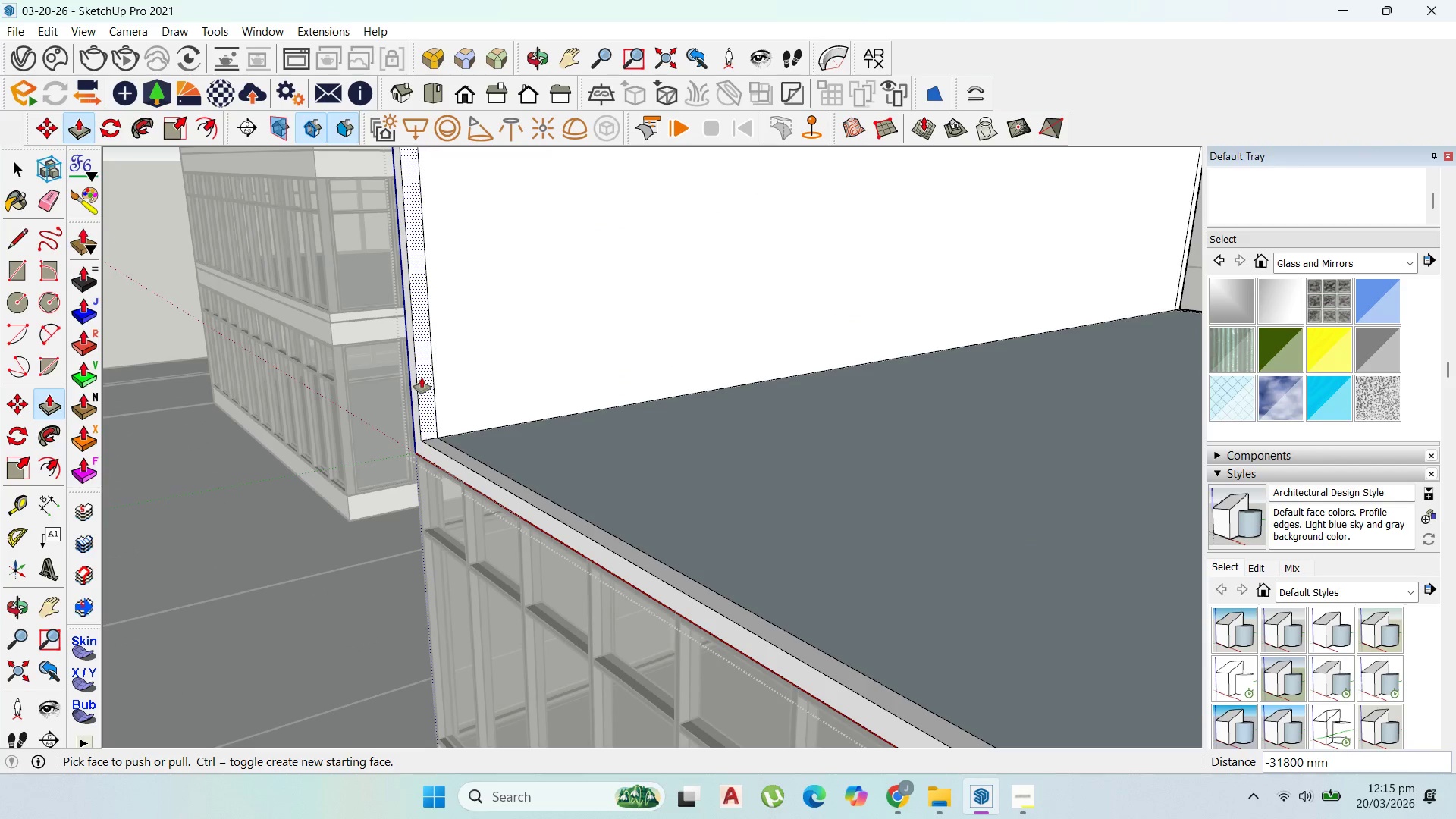 
left_click_drag(start_coordinate=[424, 379], to_coordinate=[406, 345])
 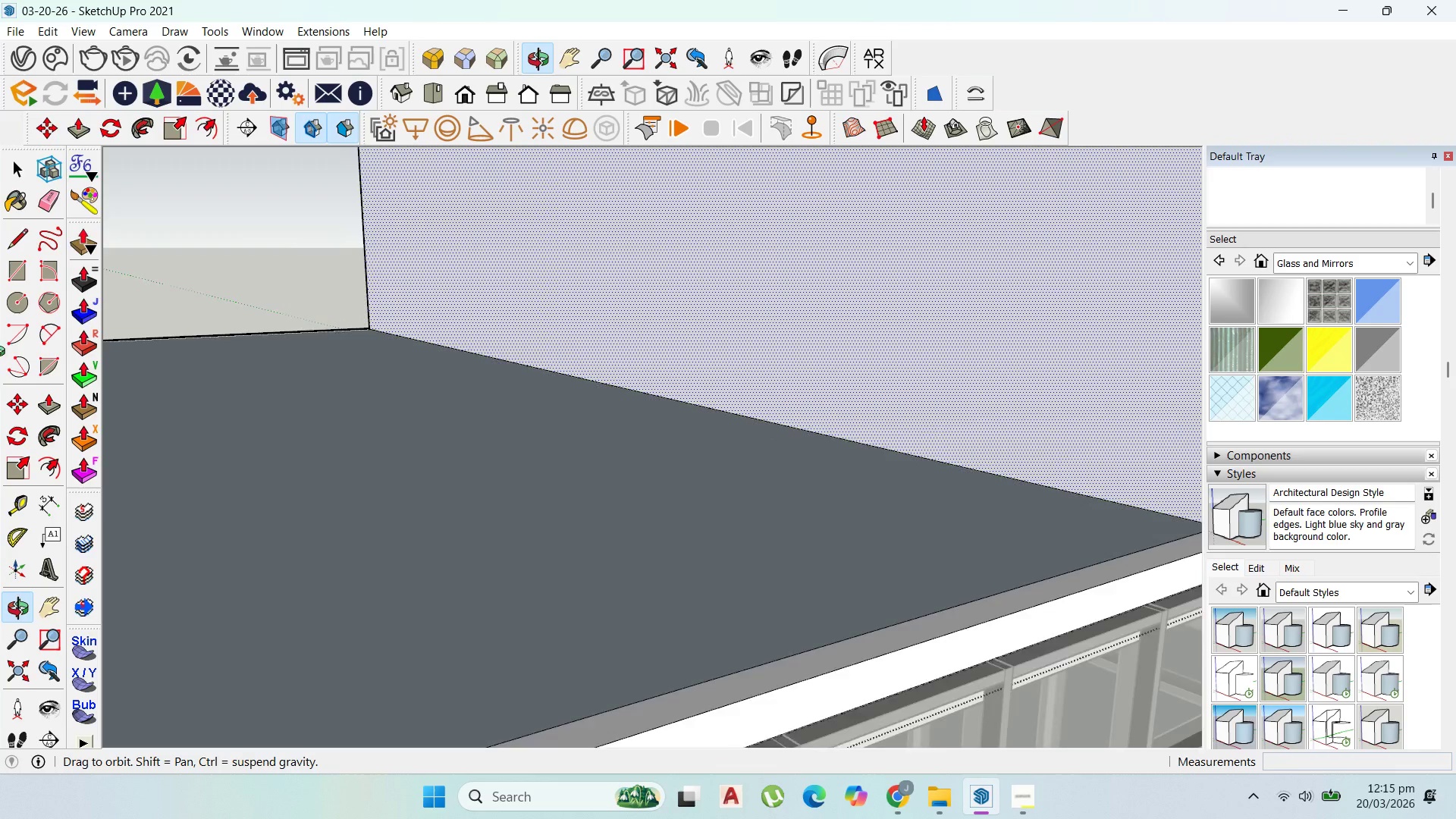 
scroll: coordinate [272, 551], scroll_direction: down, amount: 5.0
 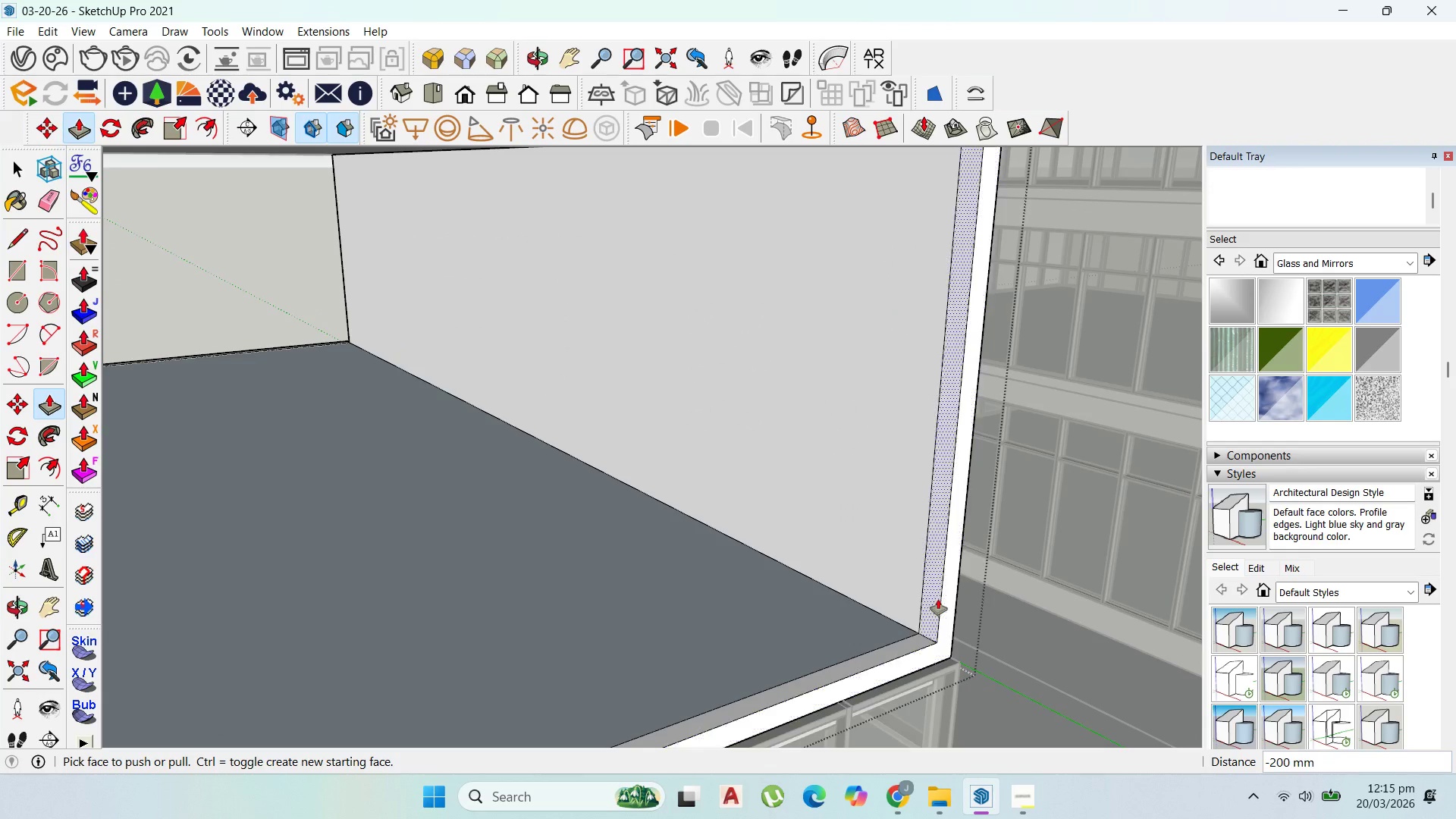 
left_click_drag(start_coordinate=[936, 597], to_coordinate=[952, 523])
 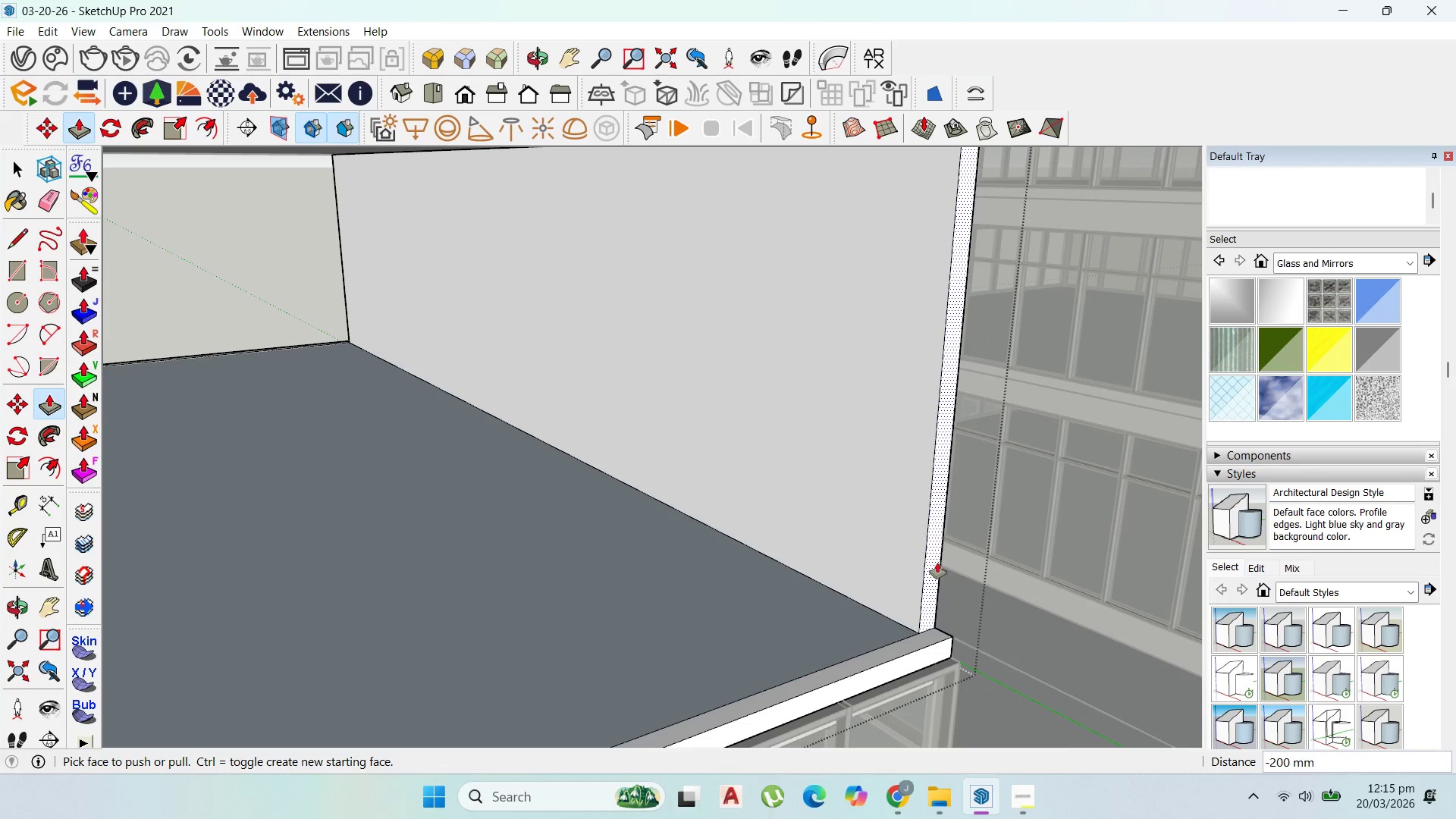 
left_click([937, 562])
 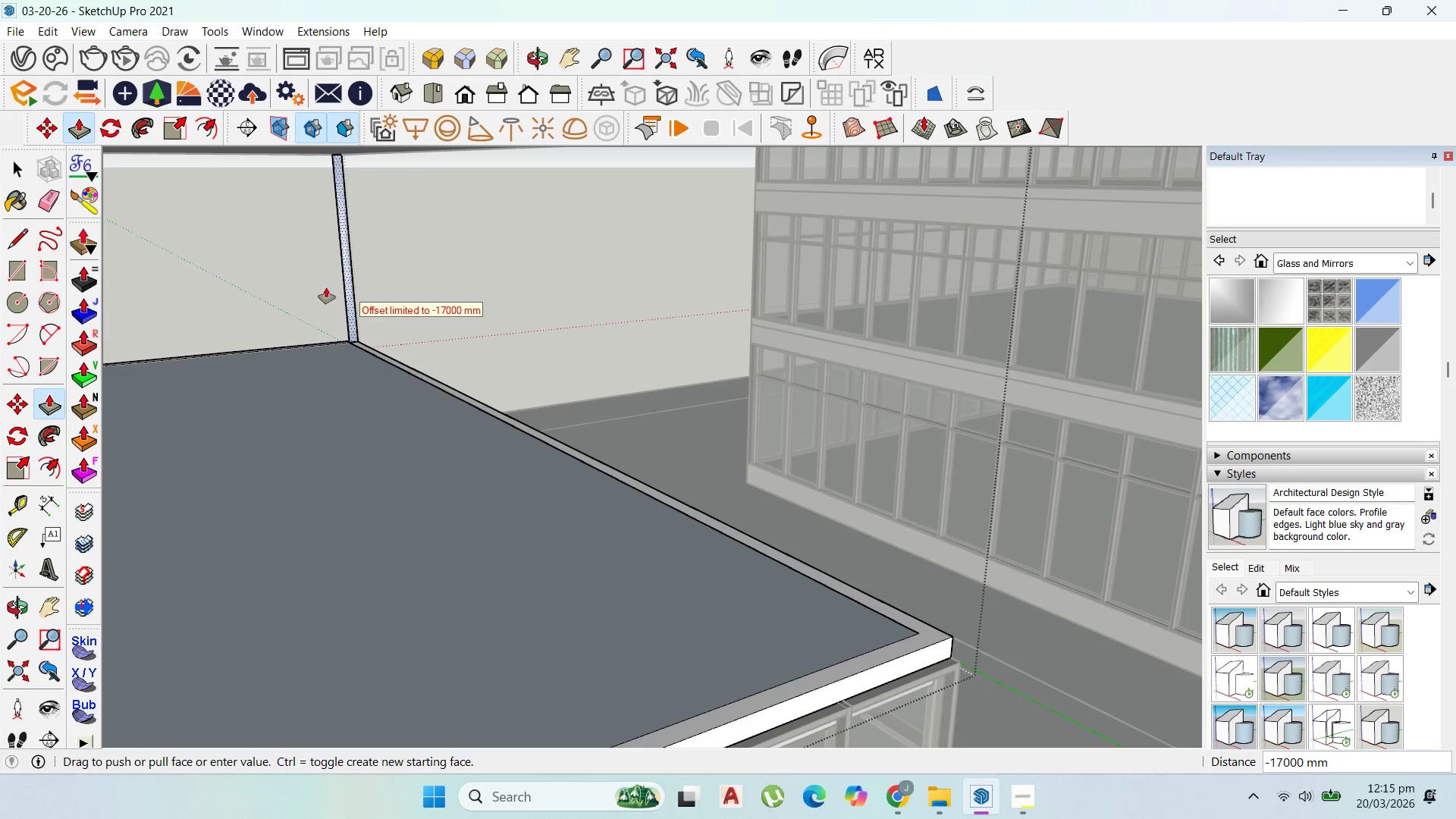 
left_click([333, 281])
 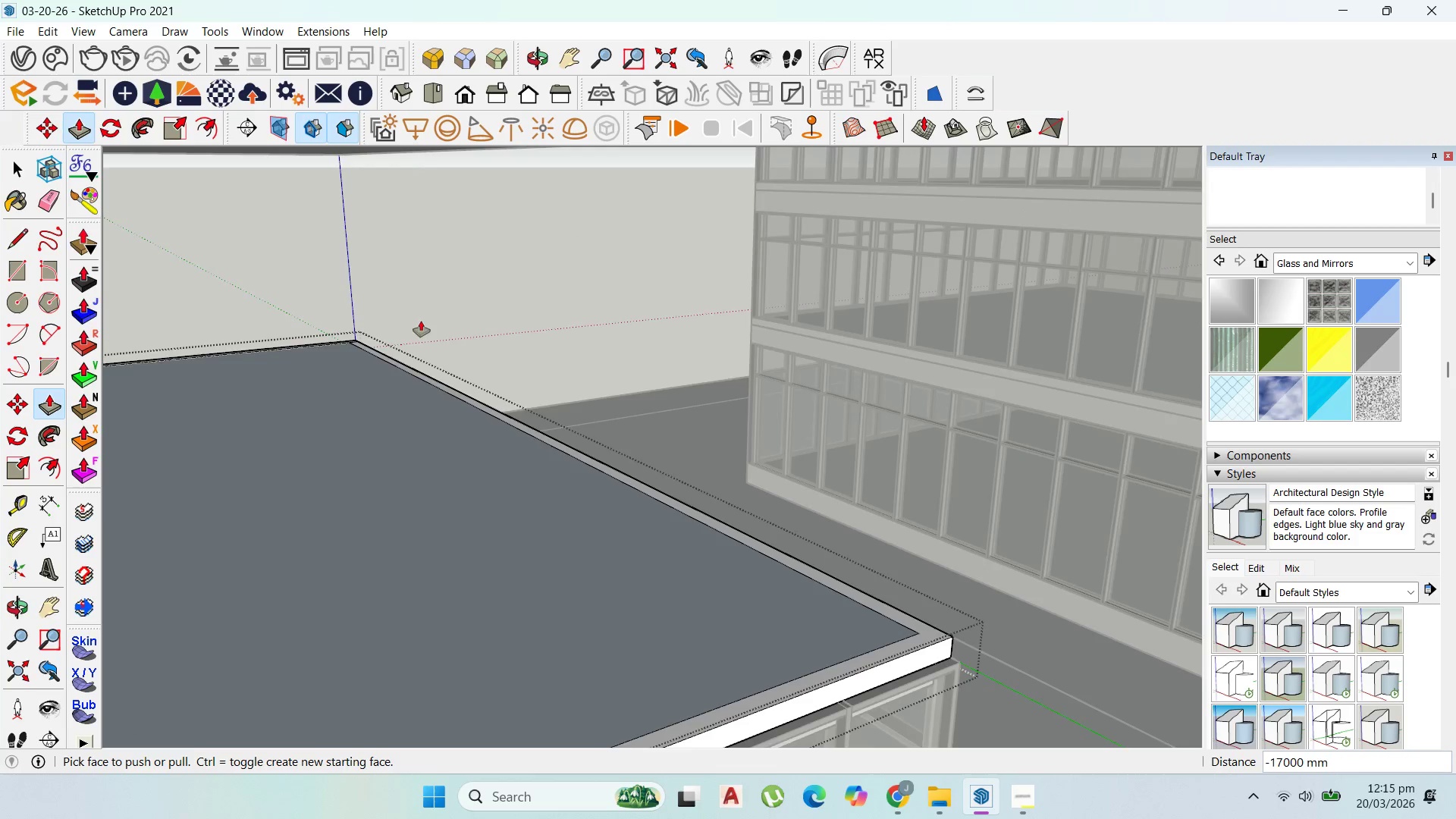 
scroll: coordinate [781, 554], scroll_direction: down, amount: 12.0
 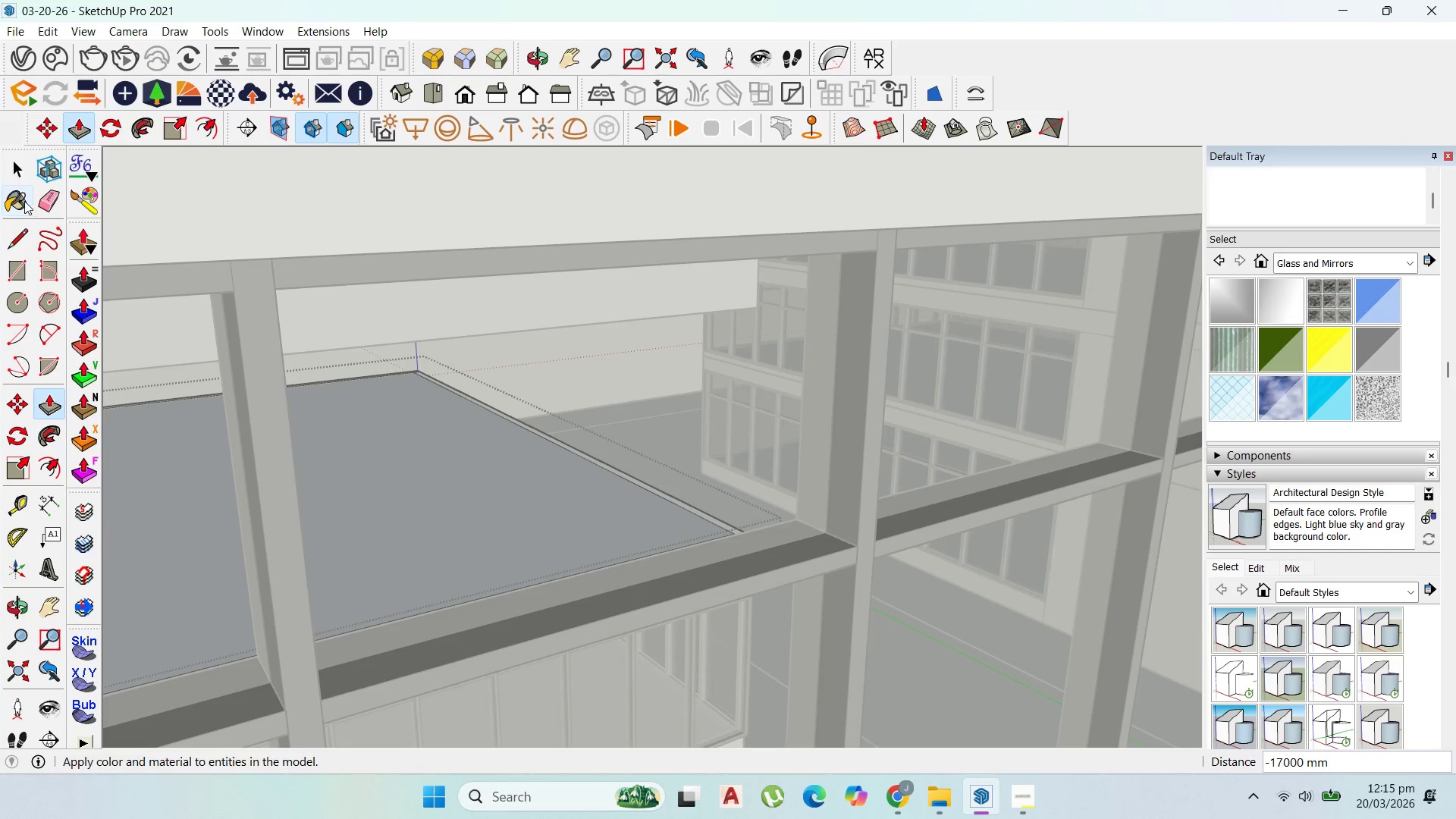 
left_click([14, 165])
 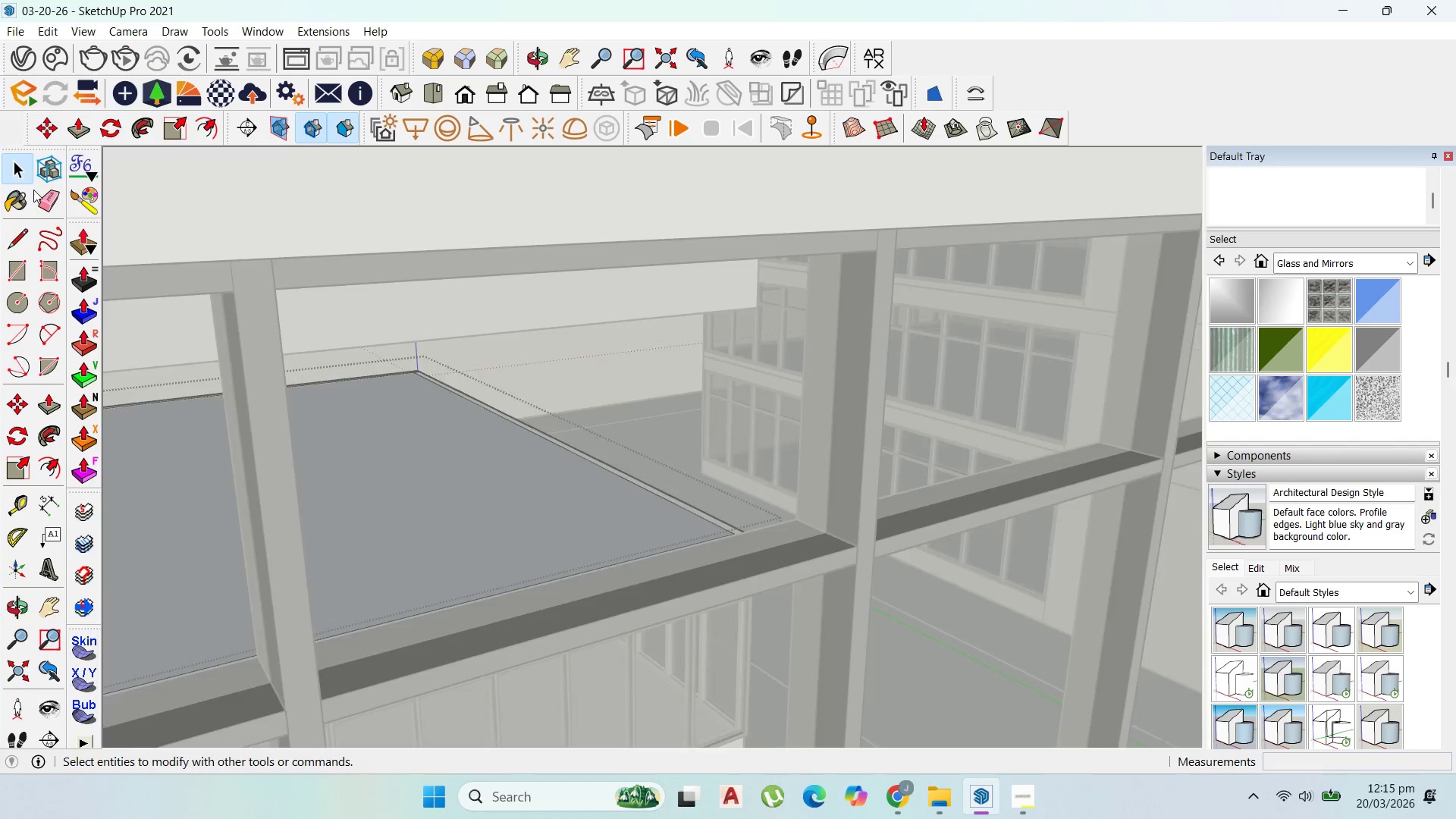 
key(Escape)
 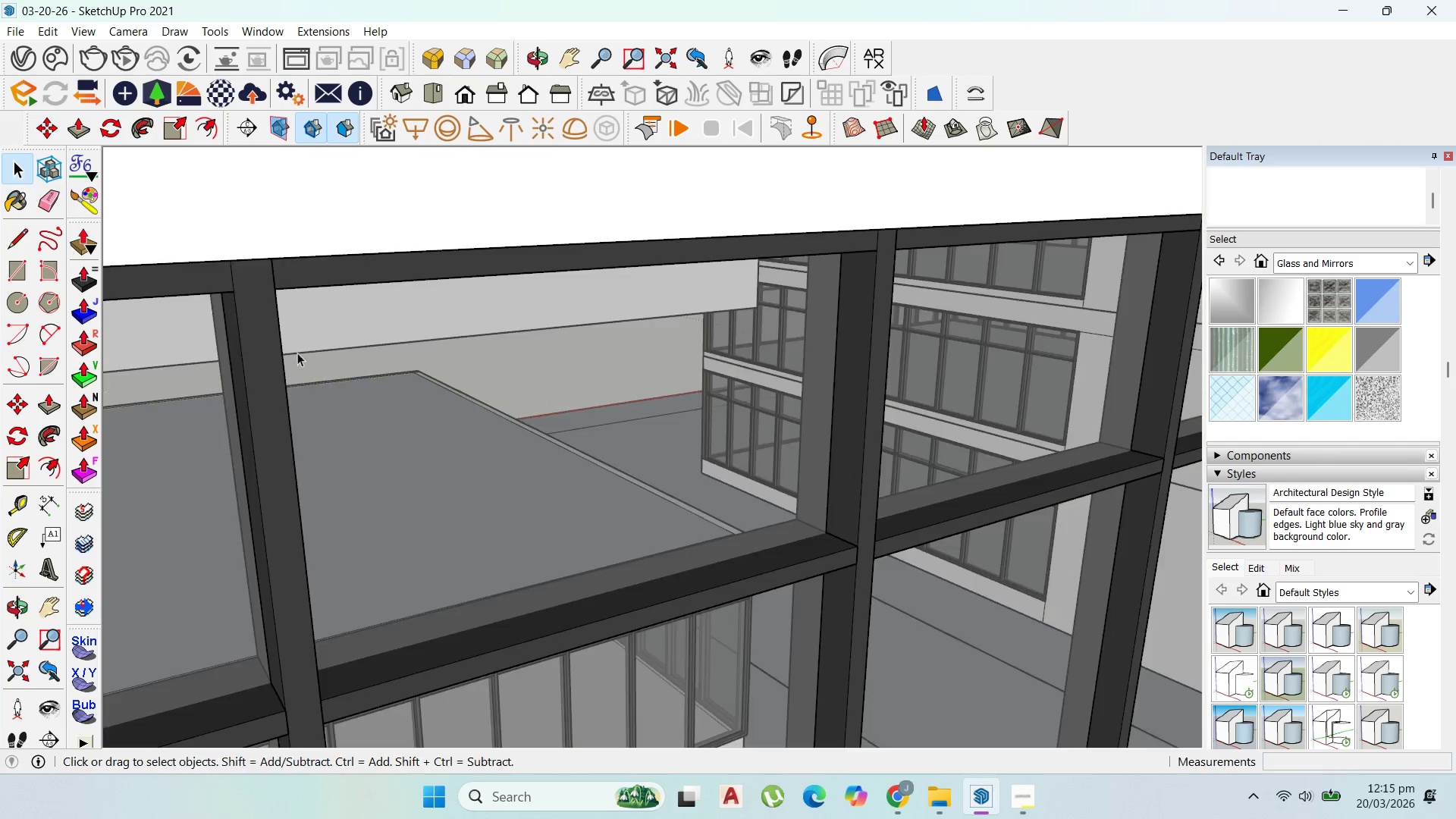 
key(Escape)
 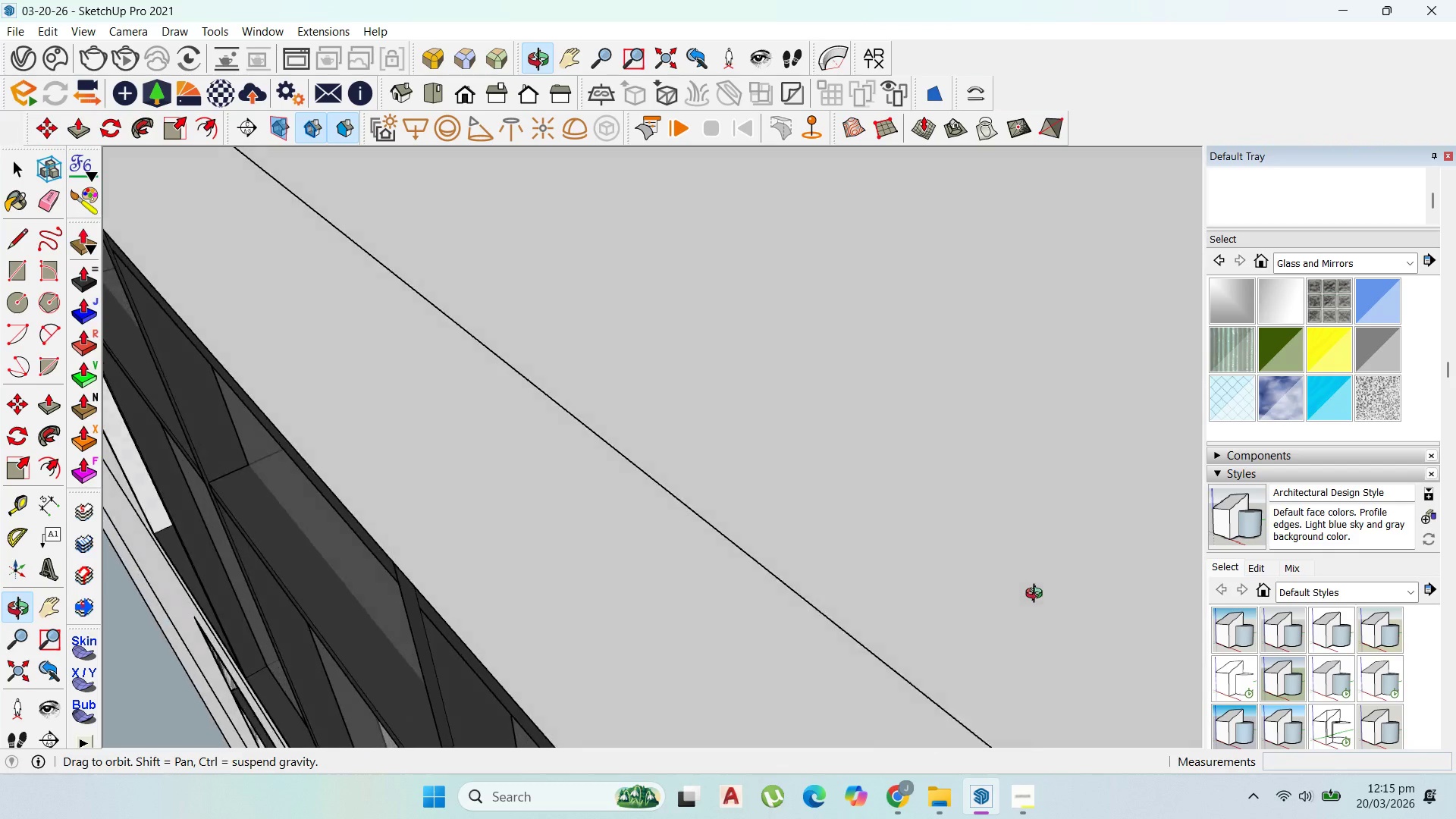 
scroll: coordinate [758, 489], scroll_direction: down, amount: 57.0
 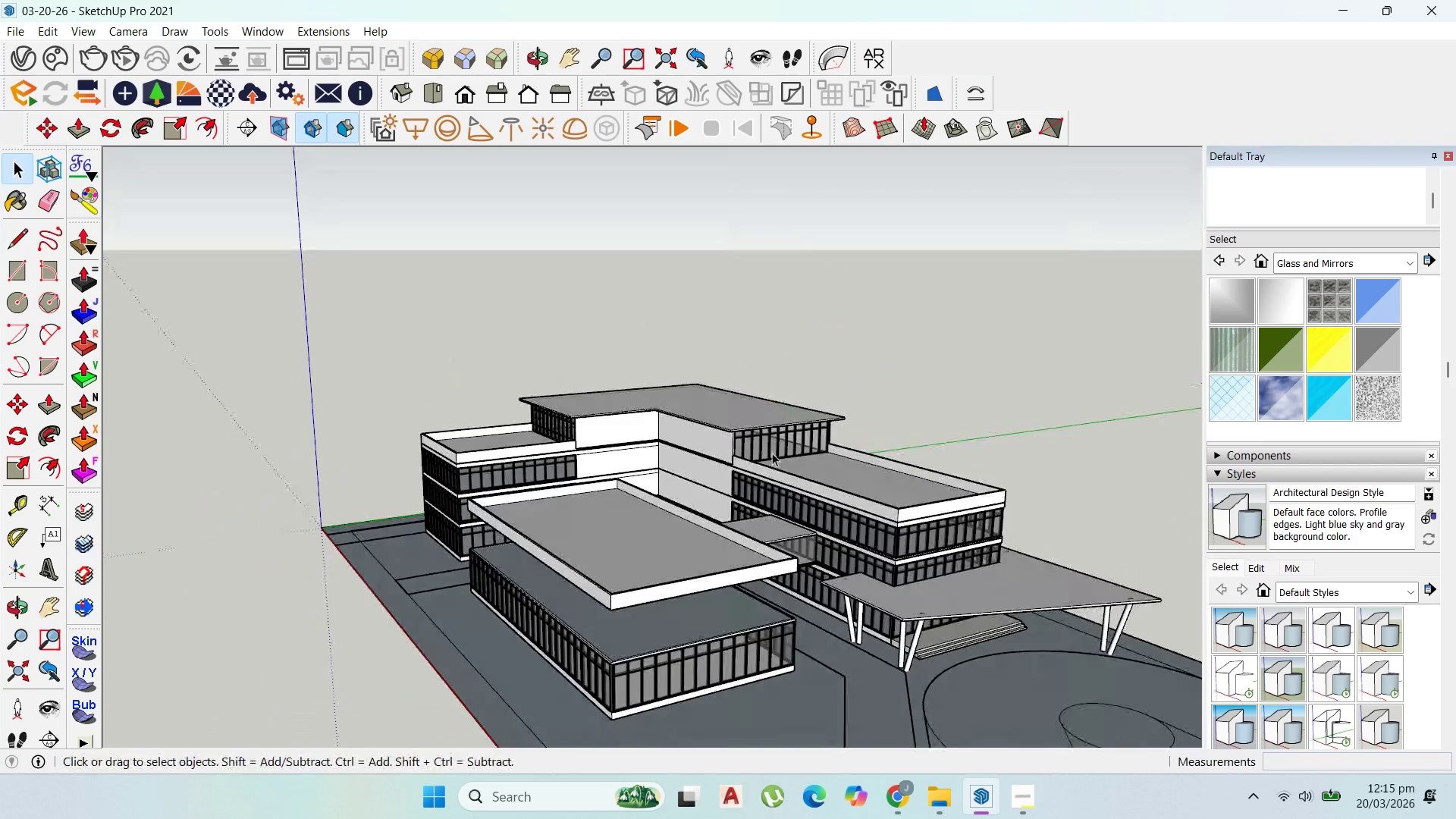 
left_click([744, 655])
 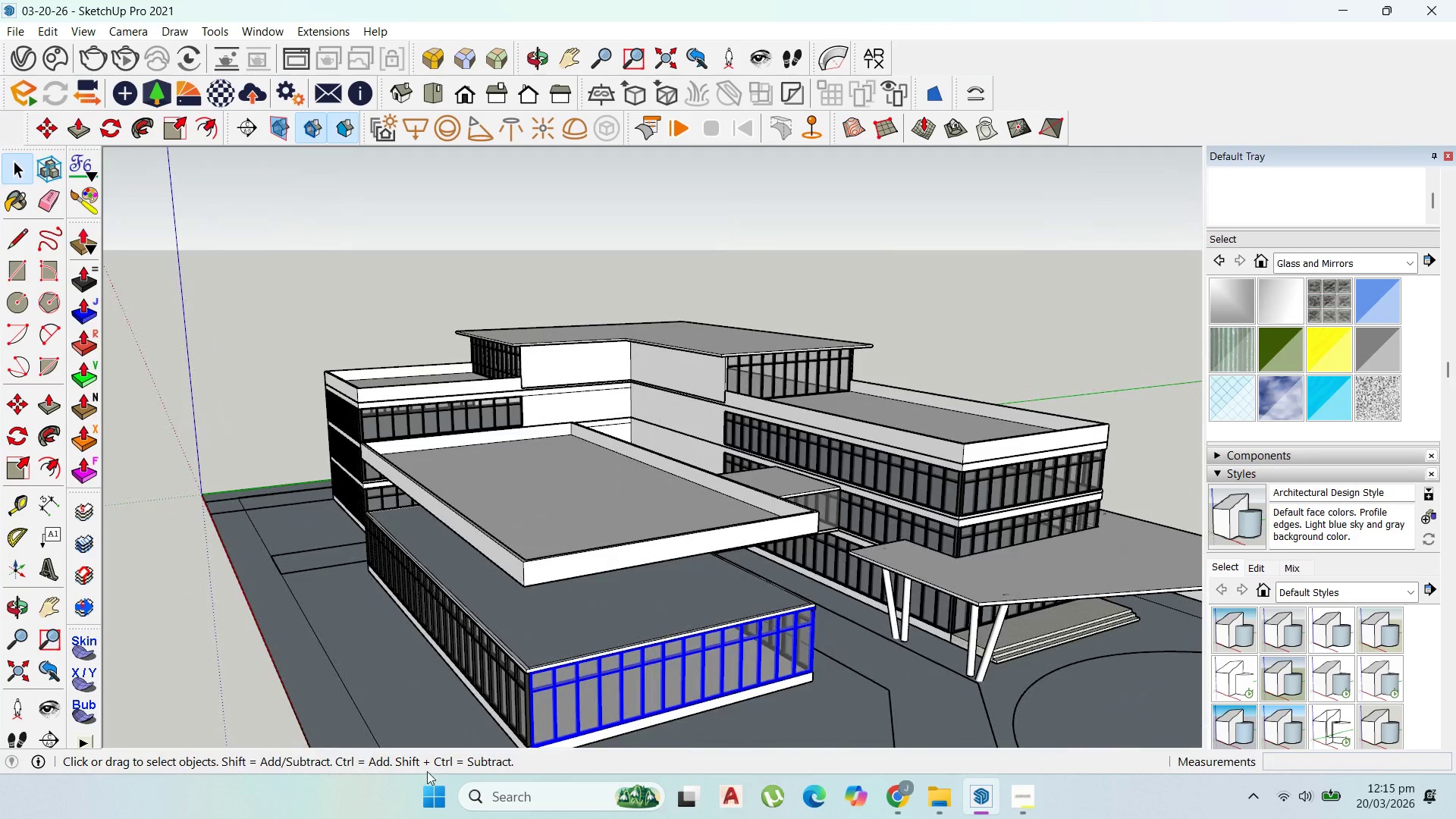 
scroll: coordinate [756, 650], scroll_direction: up, amount: 4.0
 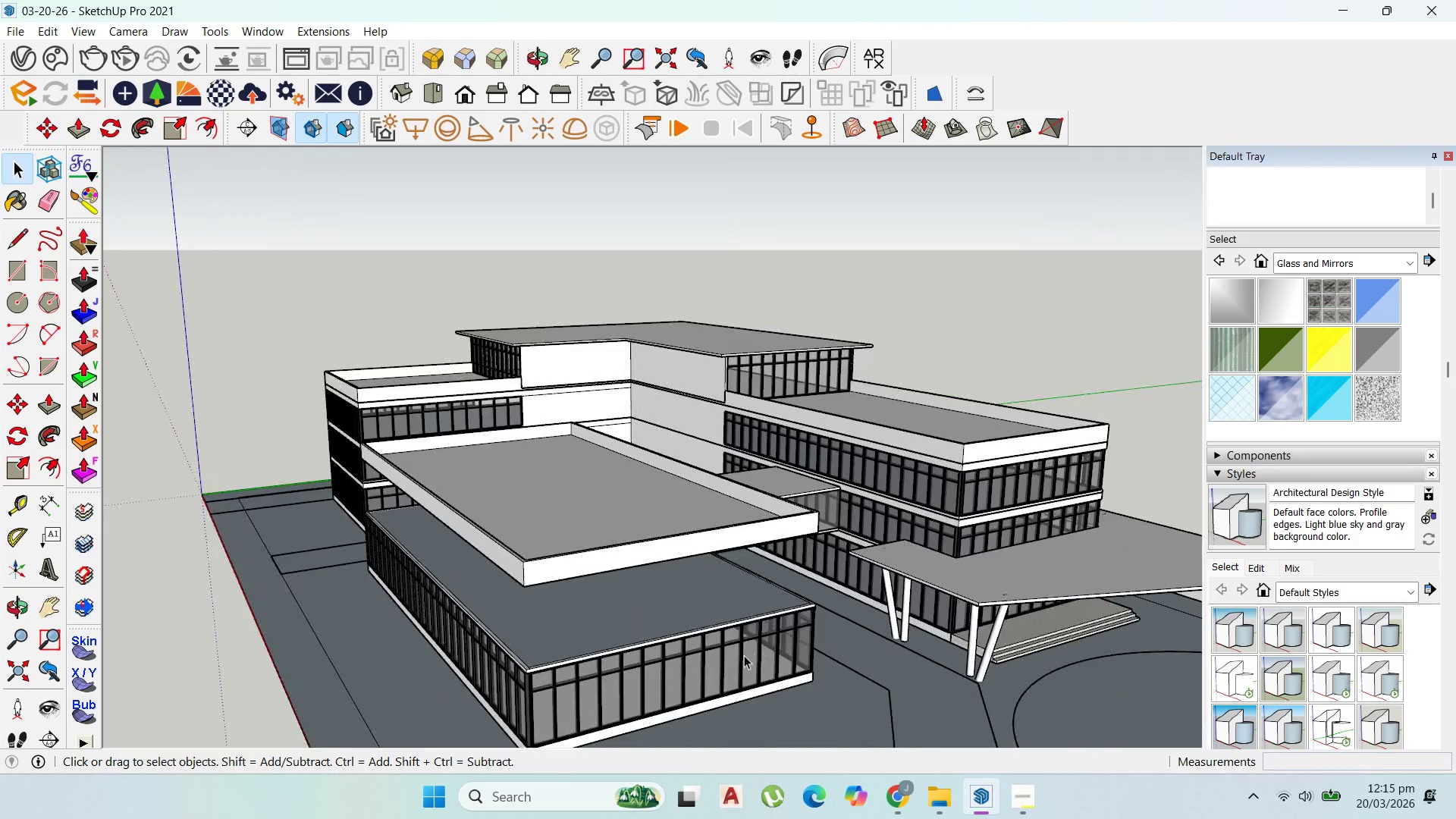 
hold_key(key=ShiftLeft, duration=0.62)
 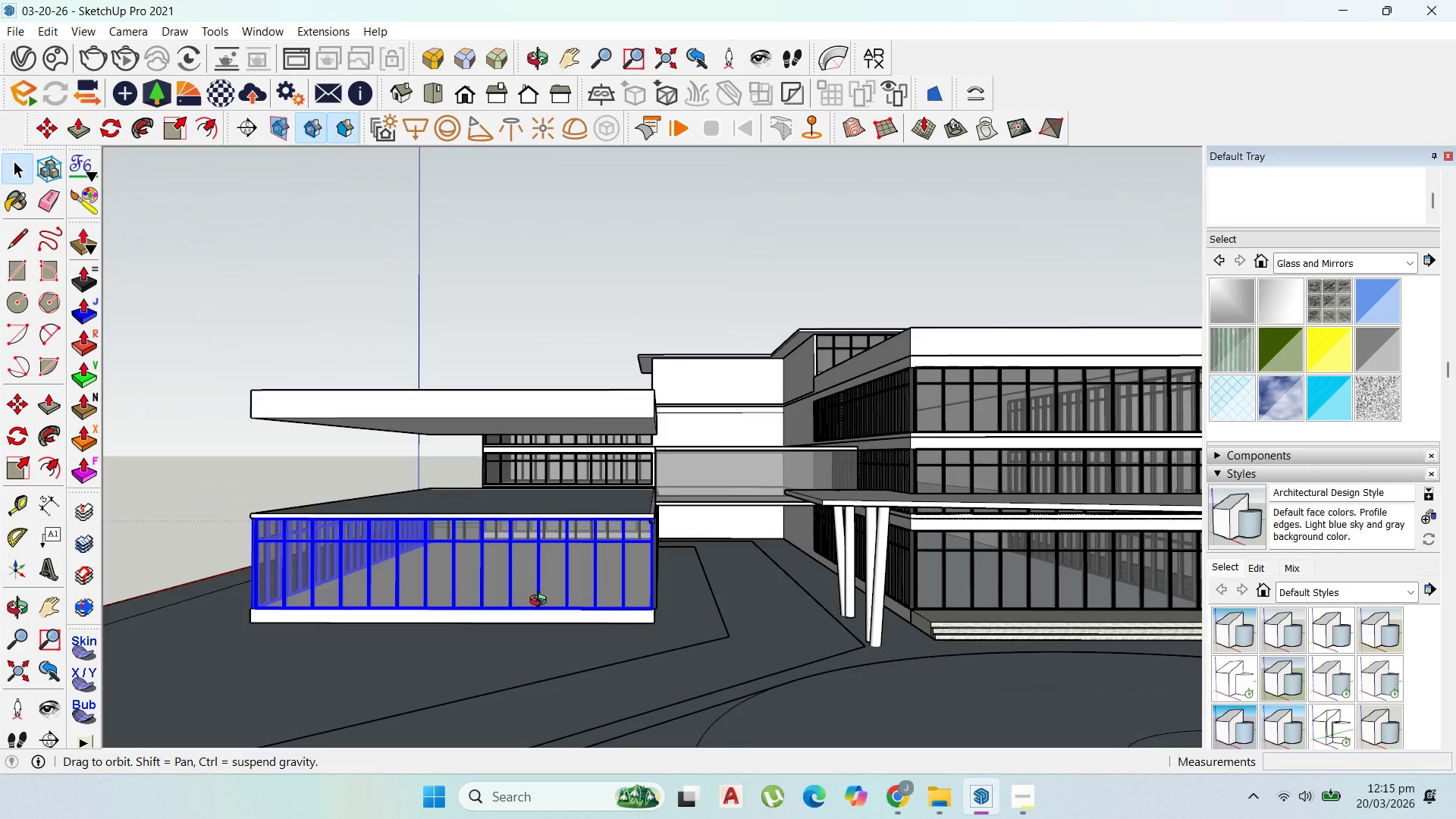 
scroll: coordinate [472, 747], scroll_direction: up, amount: 2.0
 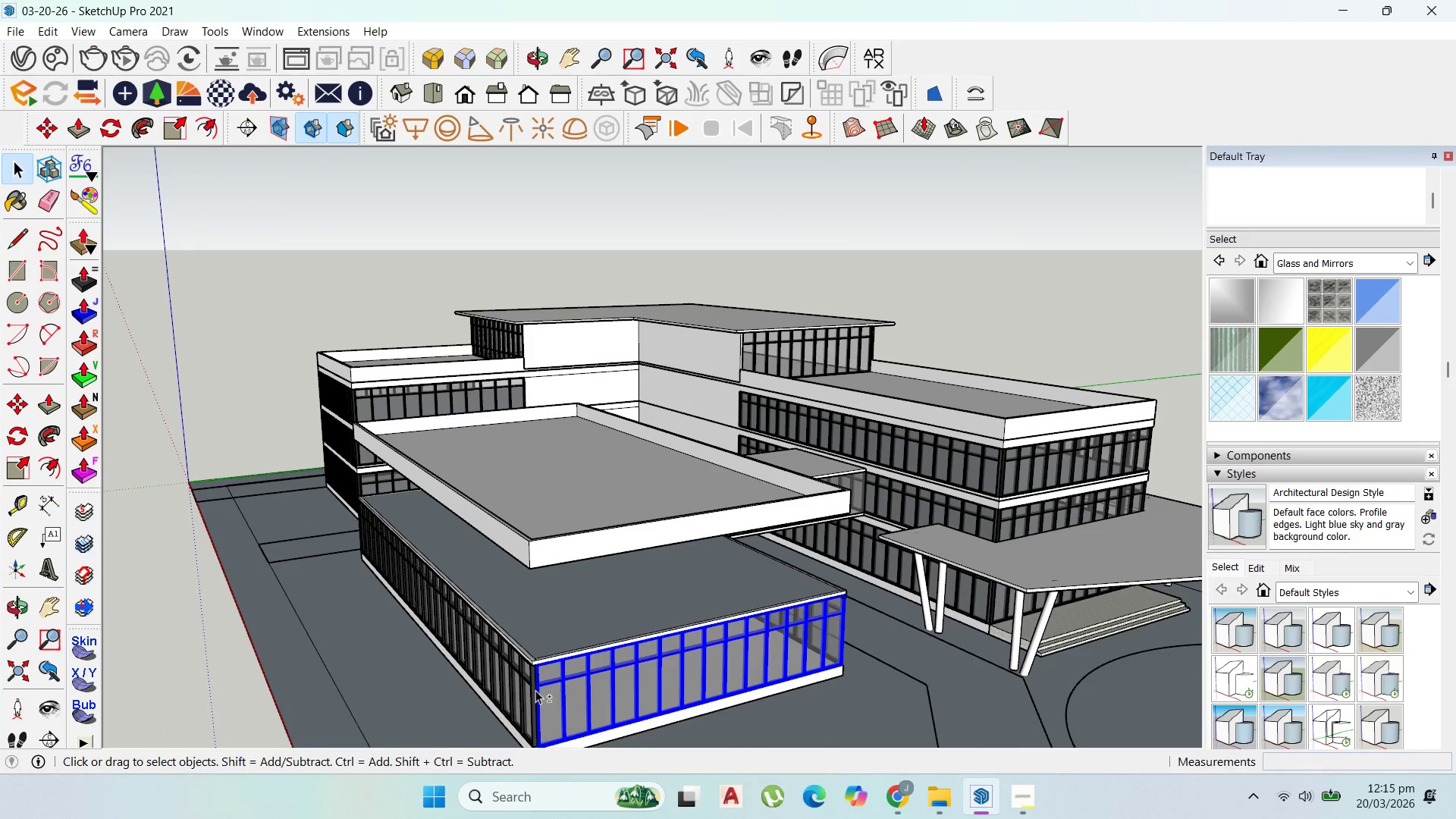 
left_click([526, 689])
 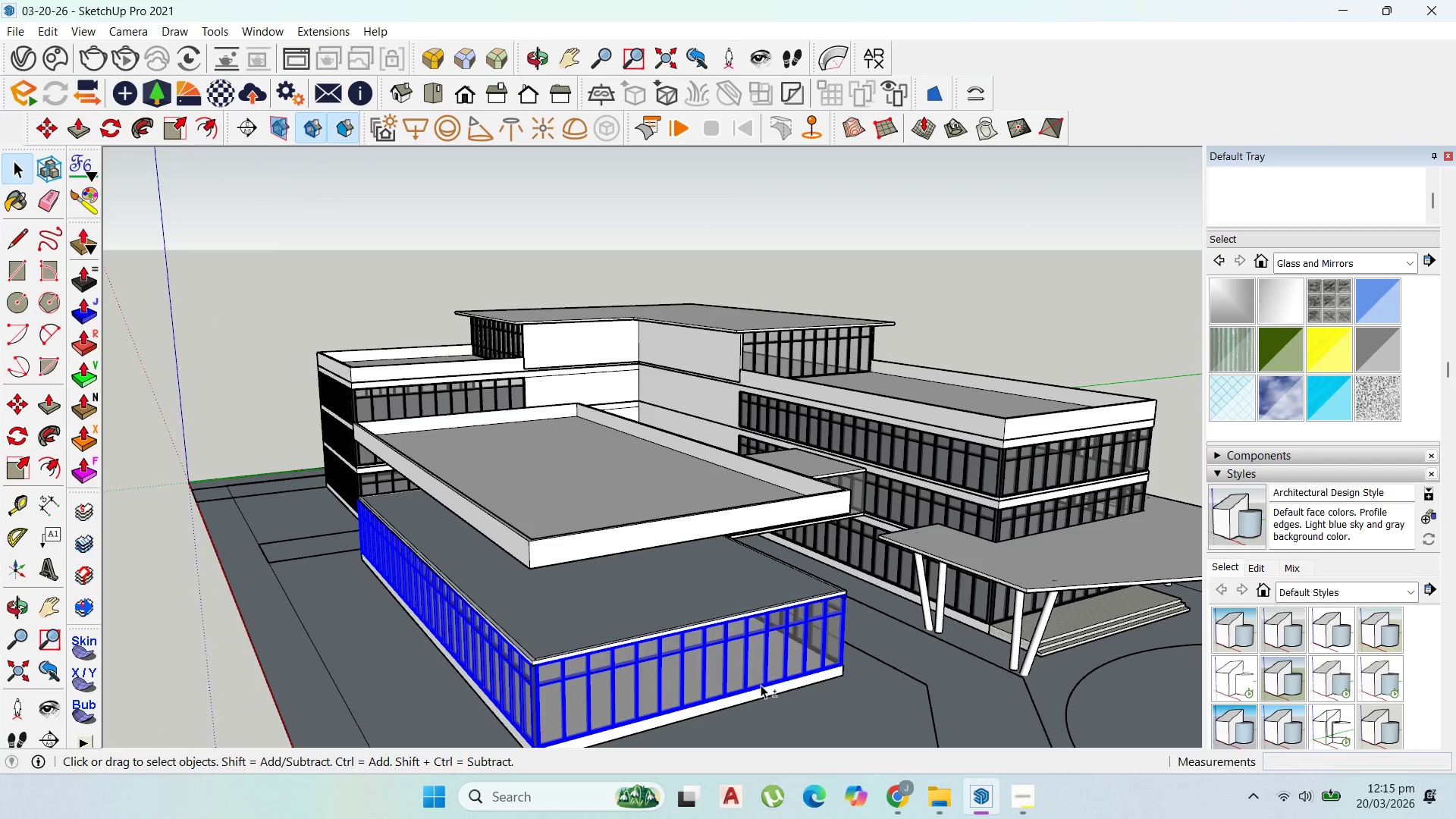 
scroll: coordinate [762, 684], scroll_direction: up, amount: 1.0
 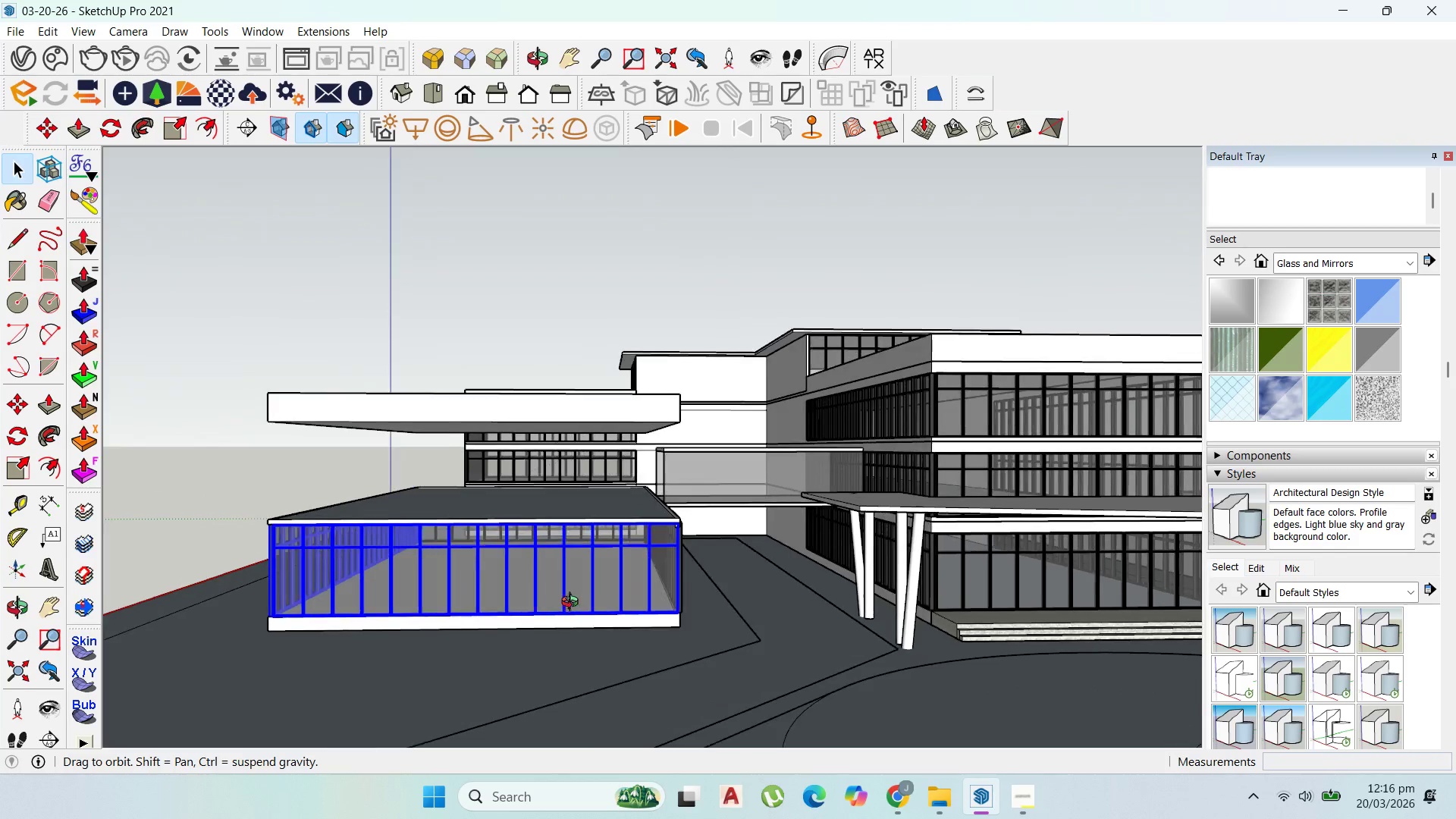 
hold_key(key=ShiftLeft, duration=1.5)
scroll: coordinate [576, 594], scroll_direction: up, amount: 1.0
 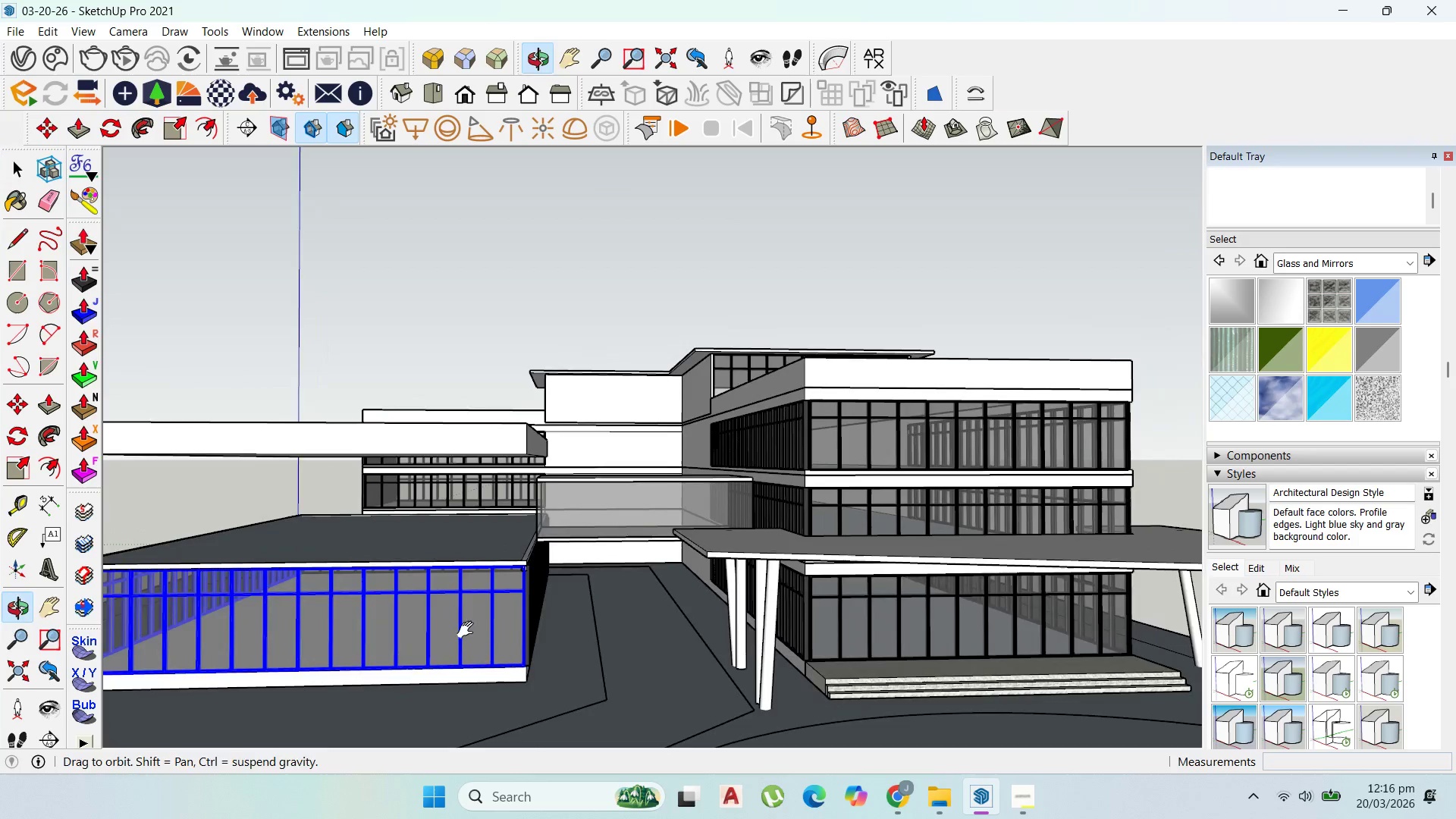 
hold_key(key=ShiftLeft, duration=0.86)
scroll: coordinate [522, 604], scroll_direction: up, amount: 2.0
 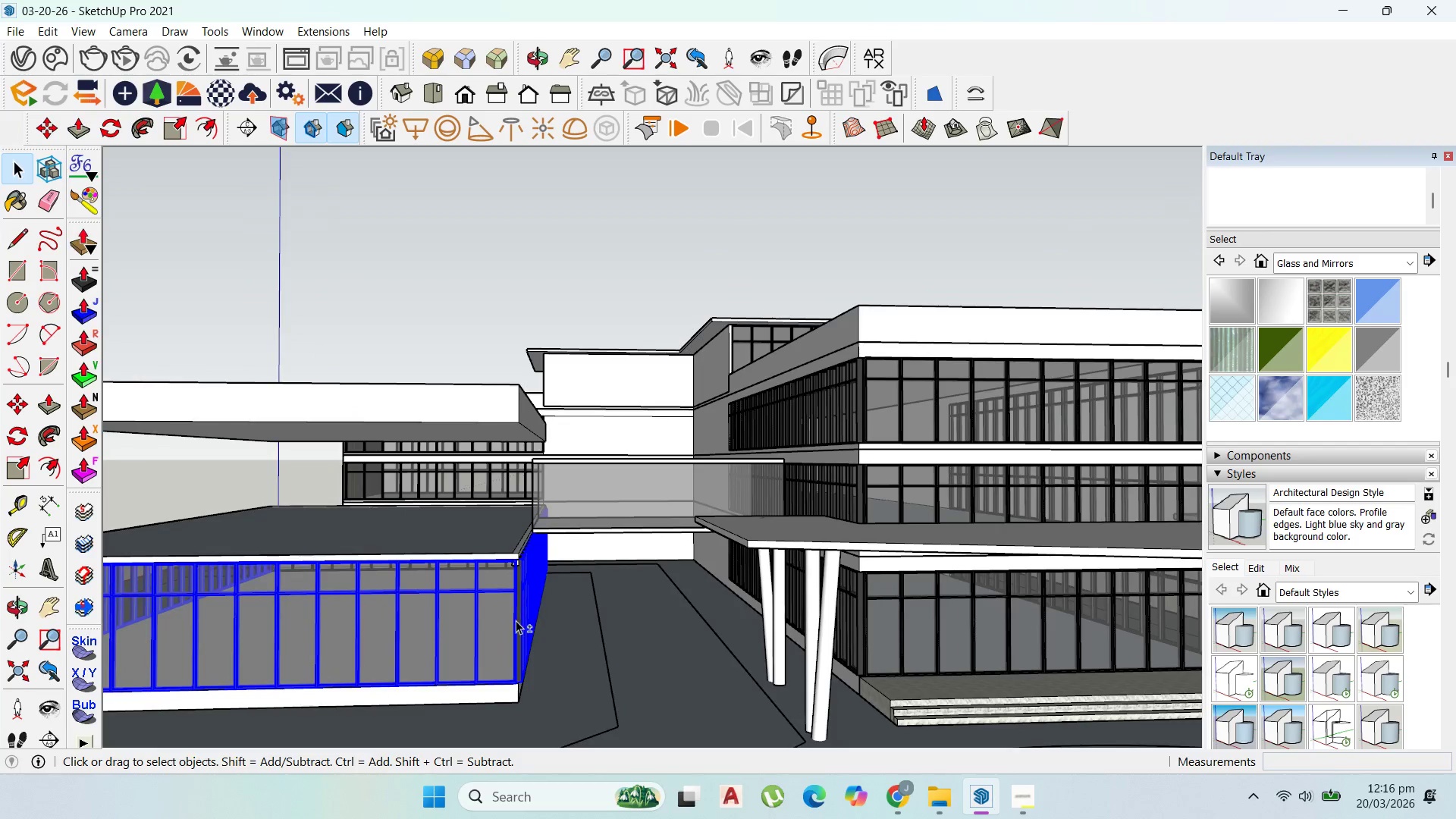 
hold_key(key=ShiftLeft, duration=2.39)
scroll: coordinate [958, 537], scroll_direction: down, amount: 9.0
 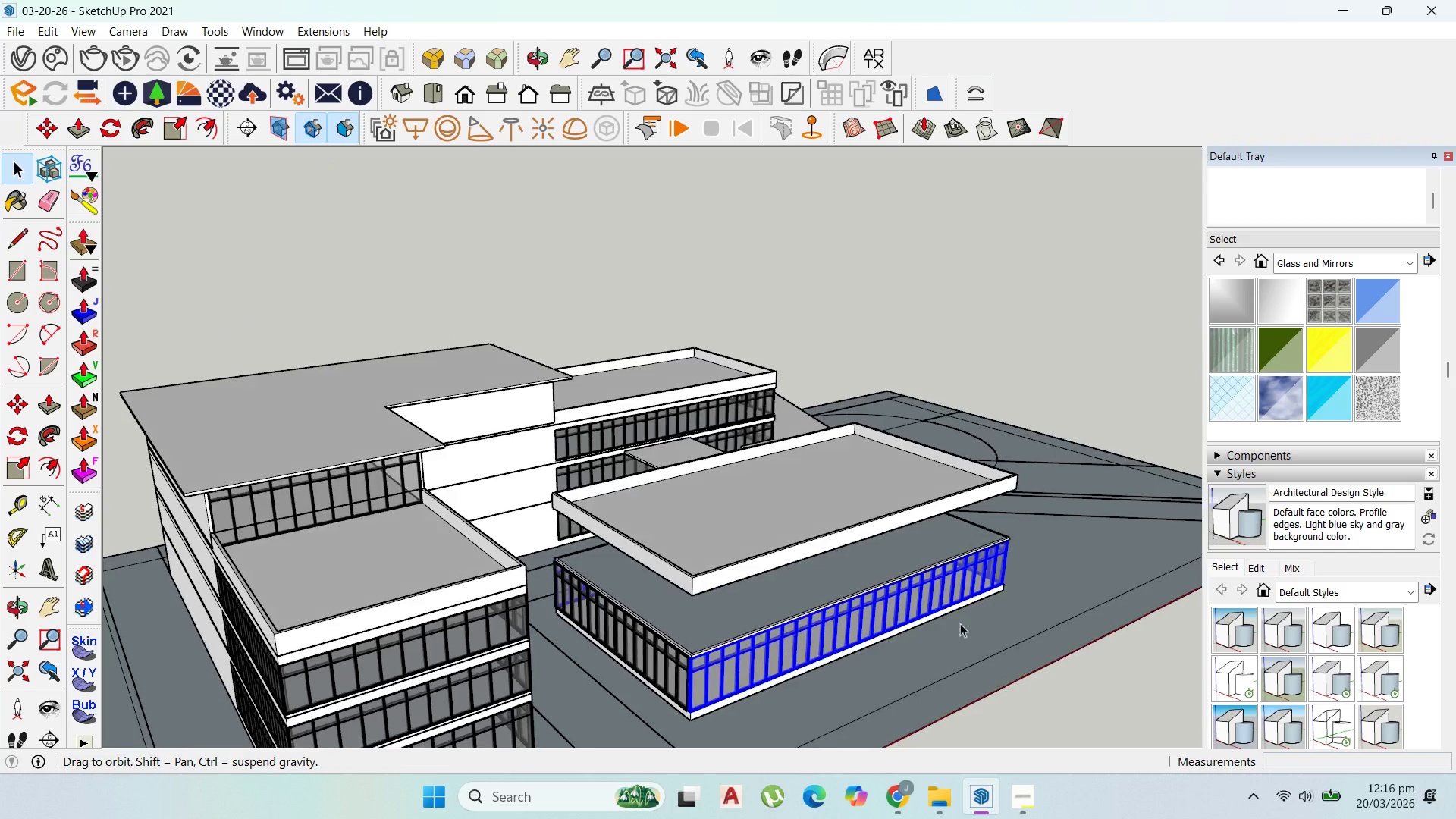 
hold_key(key=ShiftLeft, duration=0.89)
left_click([680, 660])
 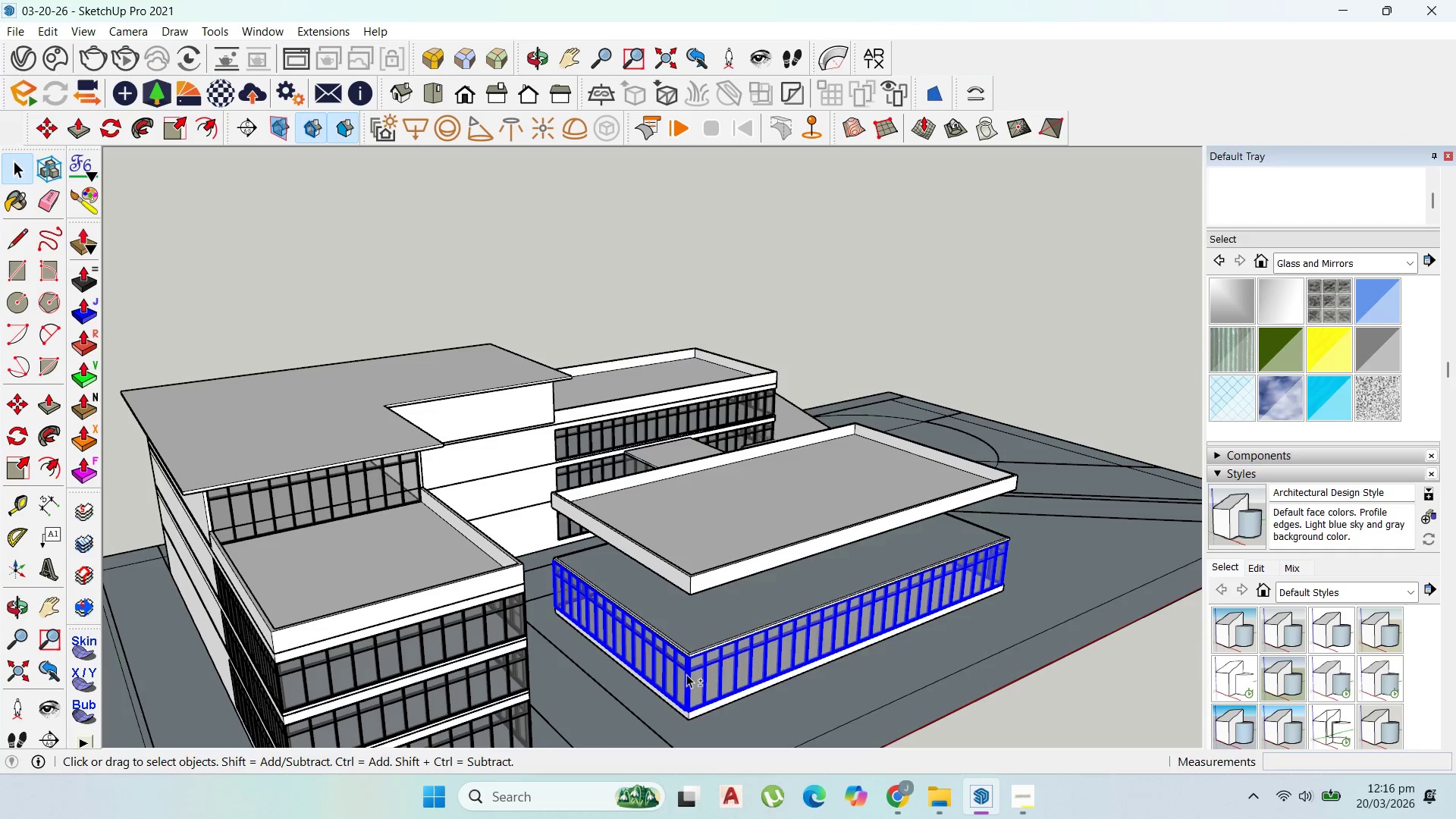 
right_click([686, 675])
 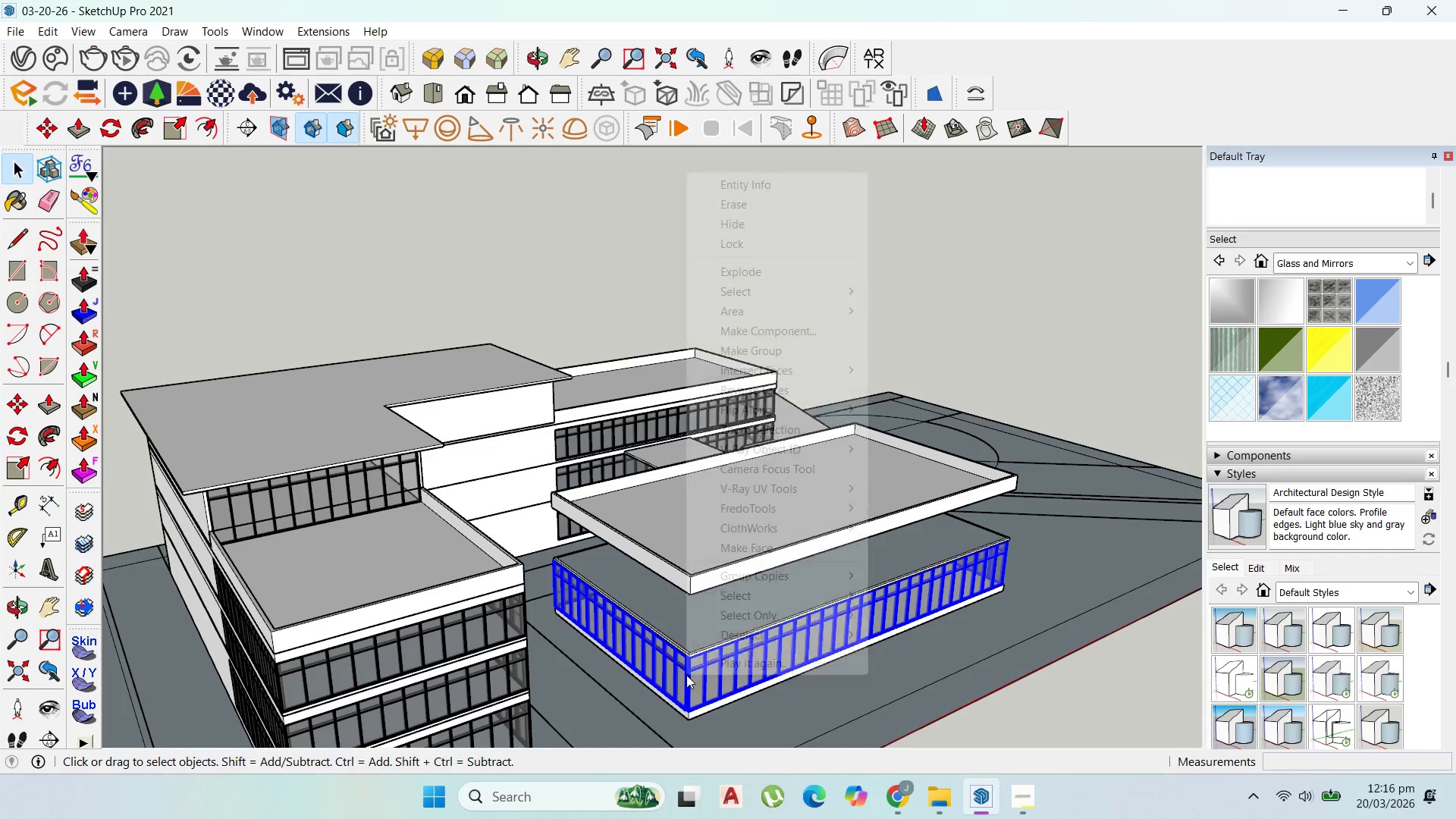 
hold_key(key=ShiftLeft, duration=6.78)
left_click([755, 345])
 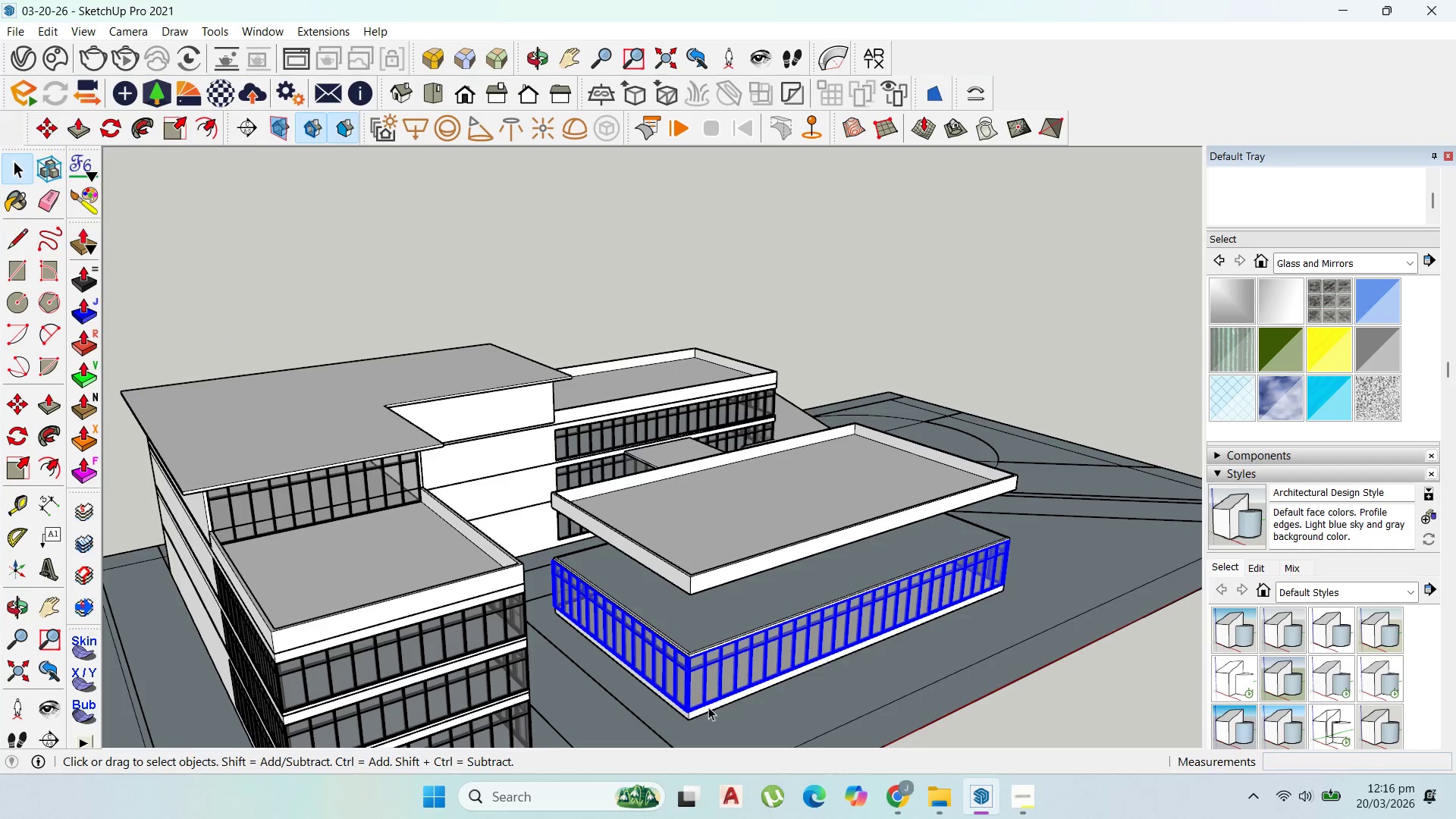 
scroll: coordinate [689, 722], scroll_direction: up, amount: 14.0
 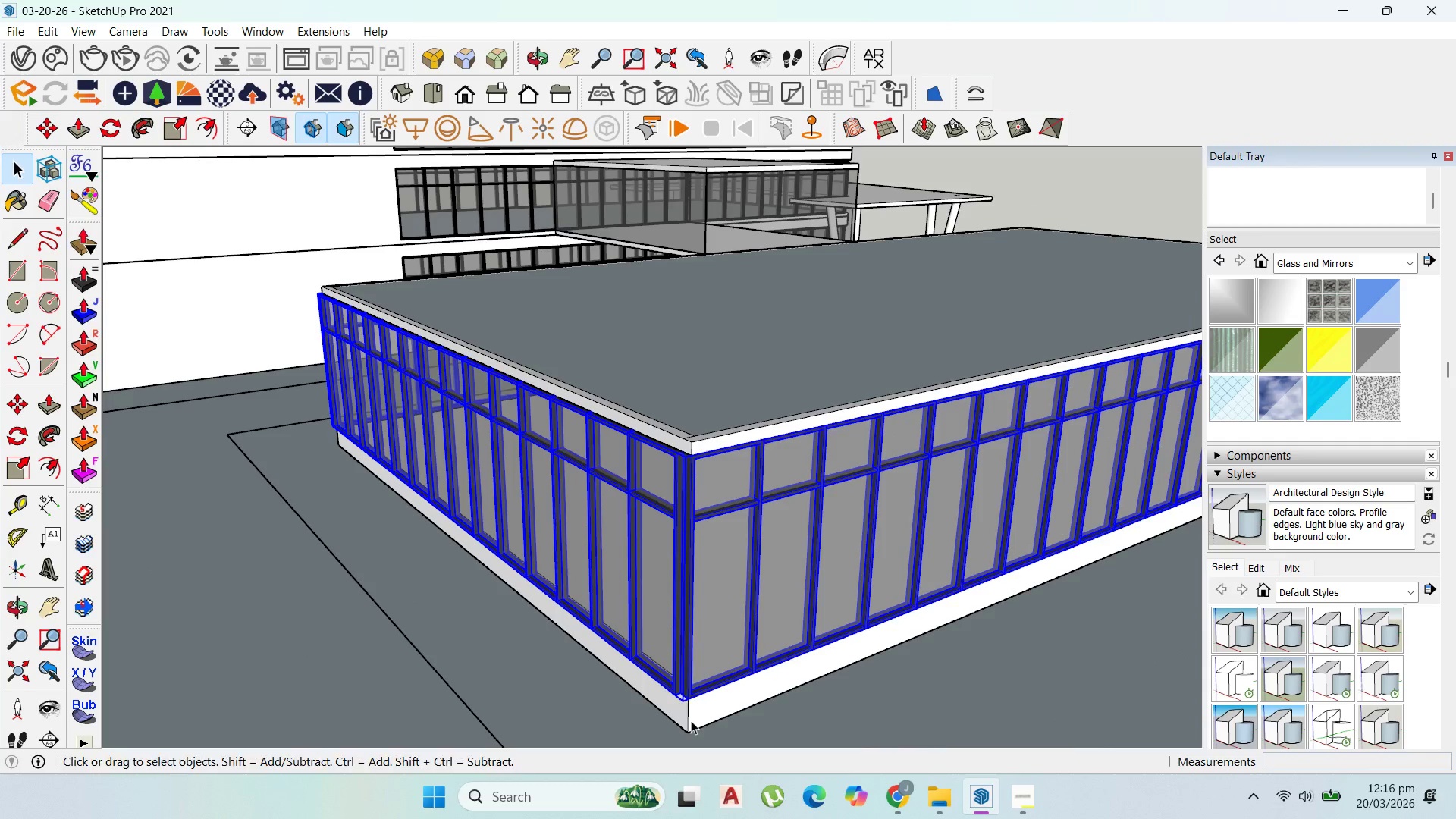 
key(M)
 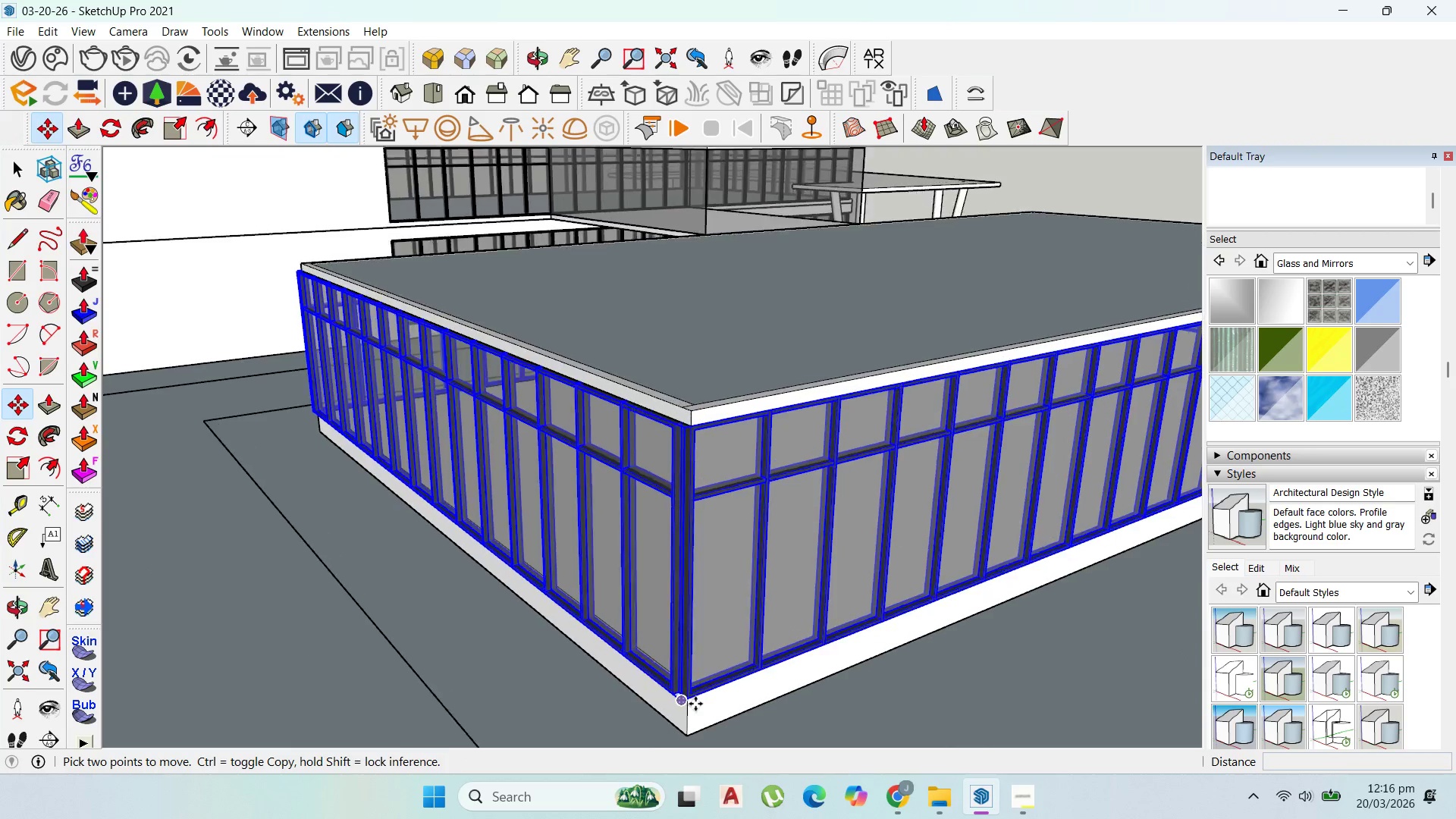 
scroll: coordinate [695, 703], scroll_direction: up, amount: 2.0
 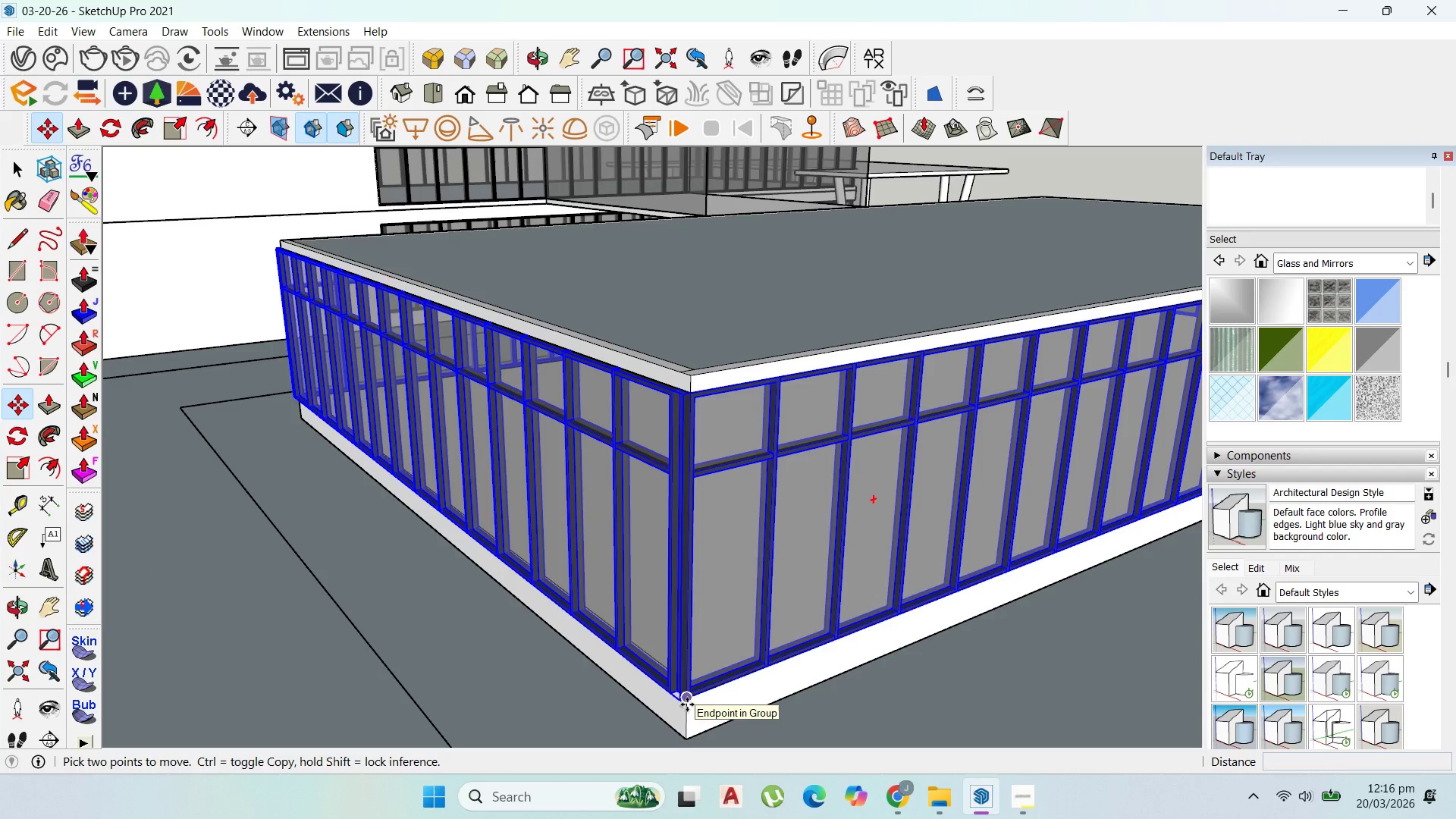 
left_click([687, 704])
 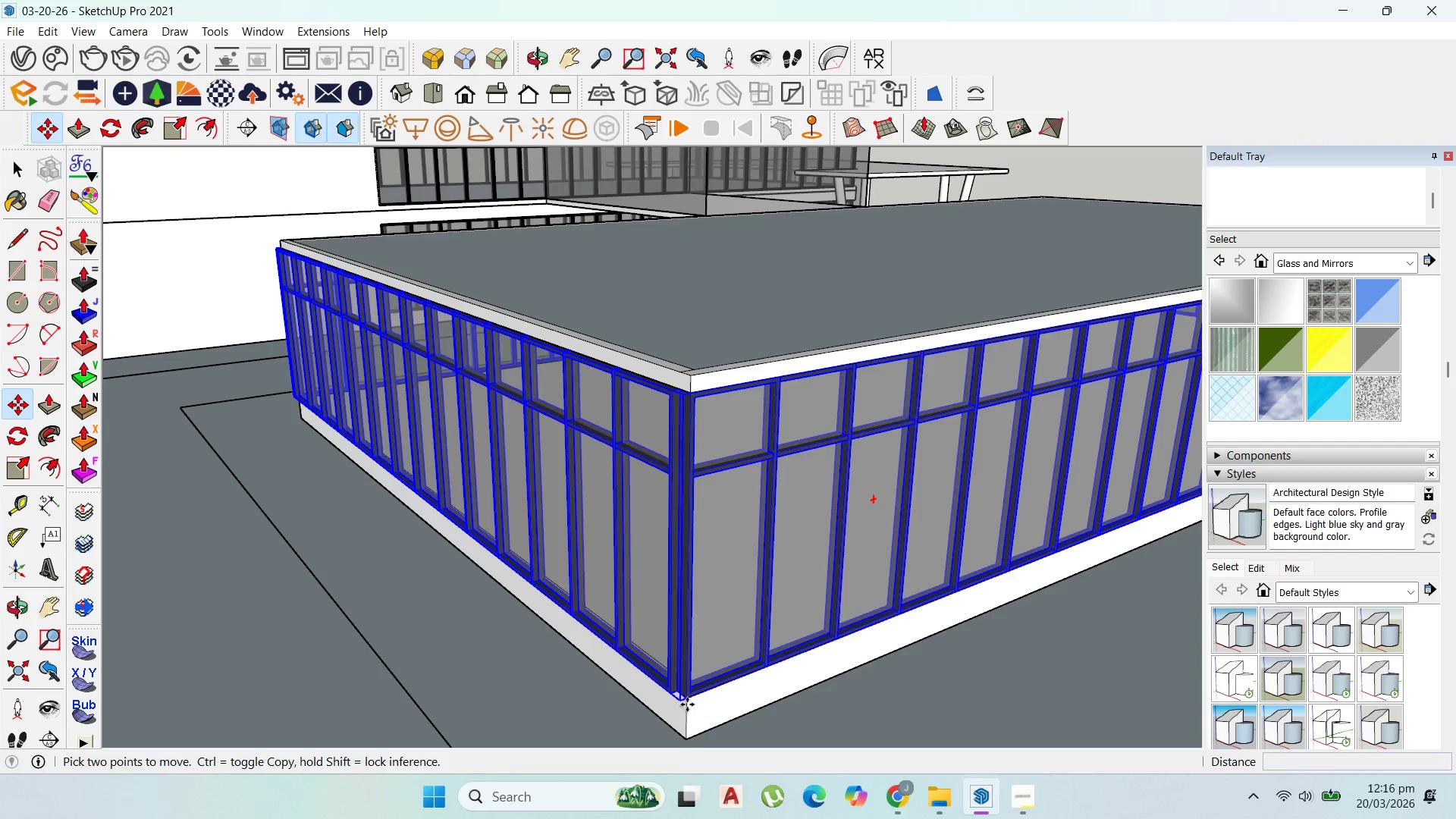 
key(Control+ControlLeft)
 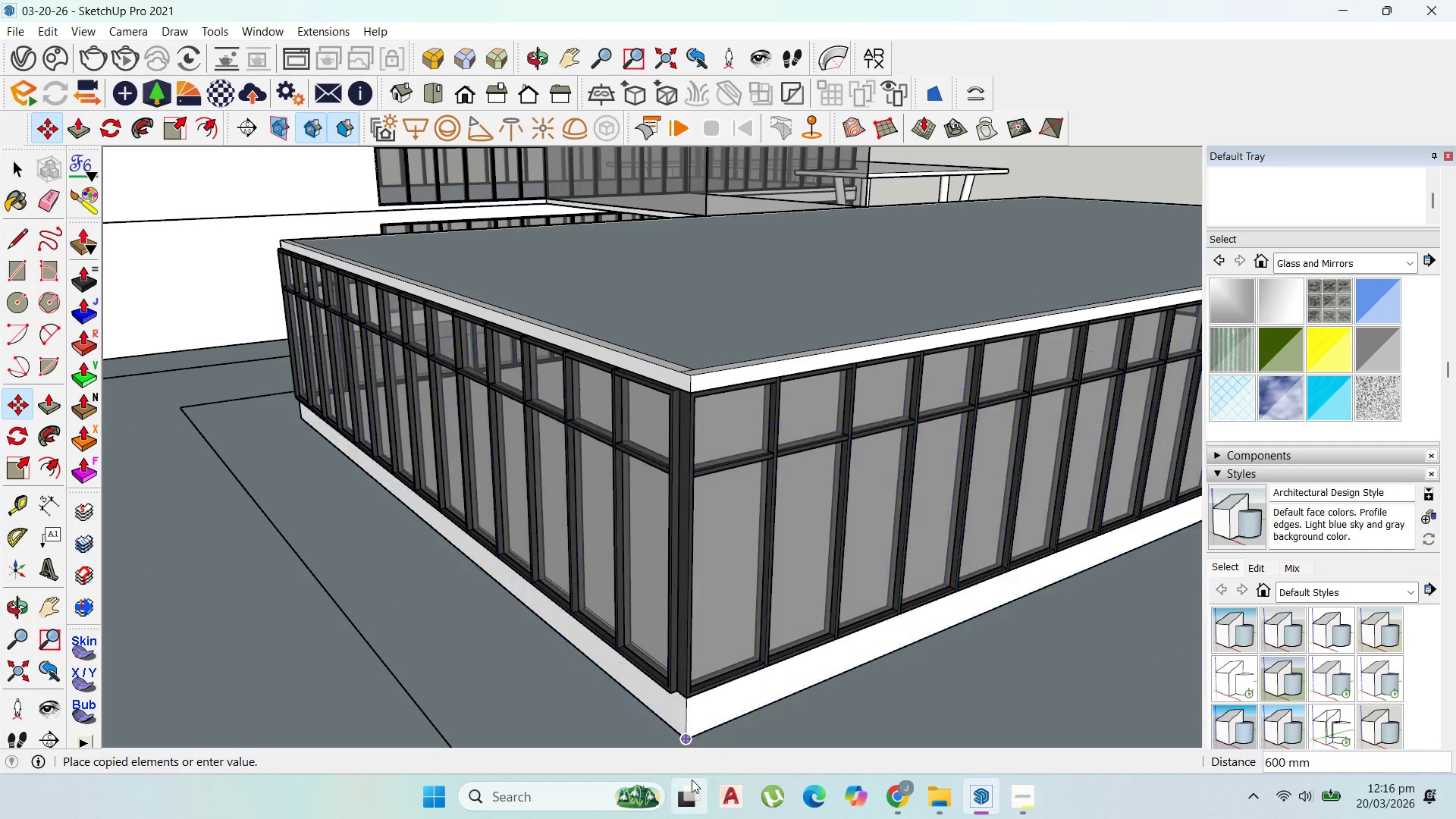 
scroll: coordinate [730, 471], scroll_direction: down, amount: 8.0
 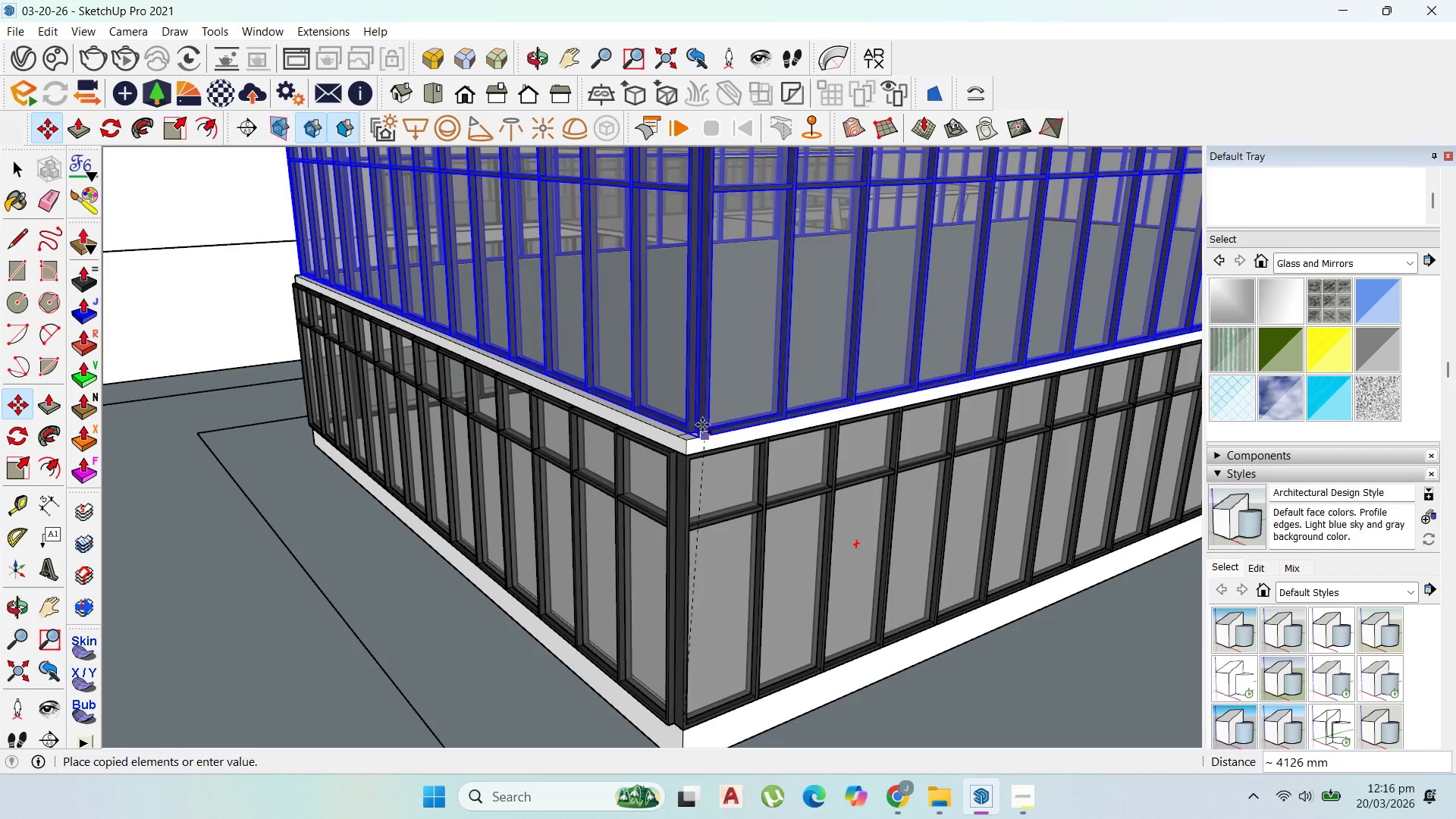 
hold_key(key=ShiftLeft, duration=0.88)
left_click([691, 437])
 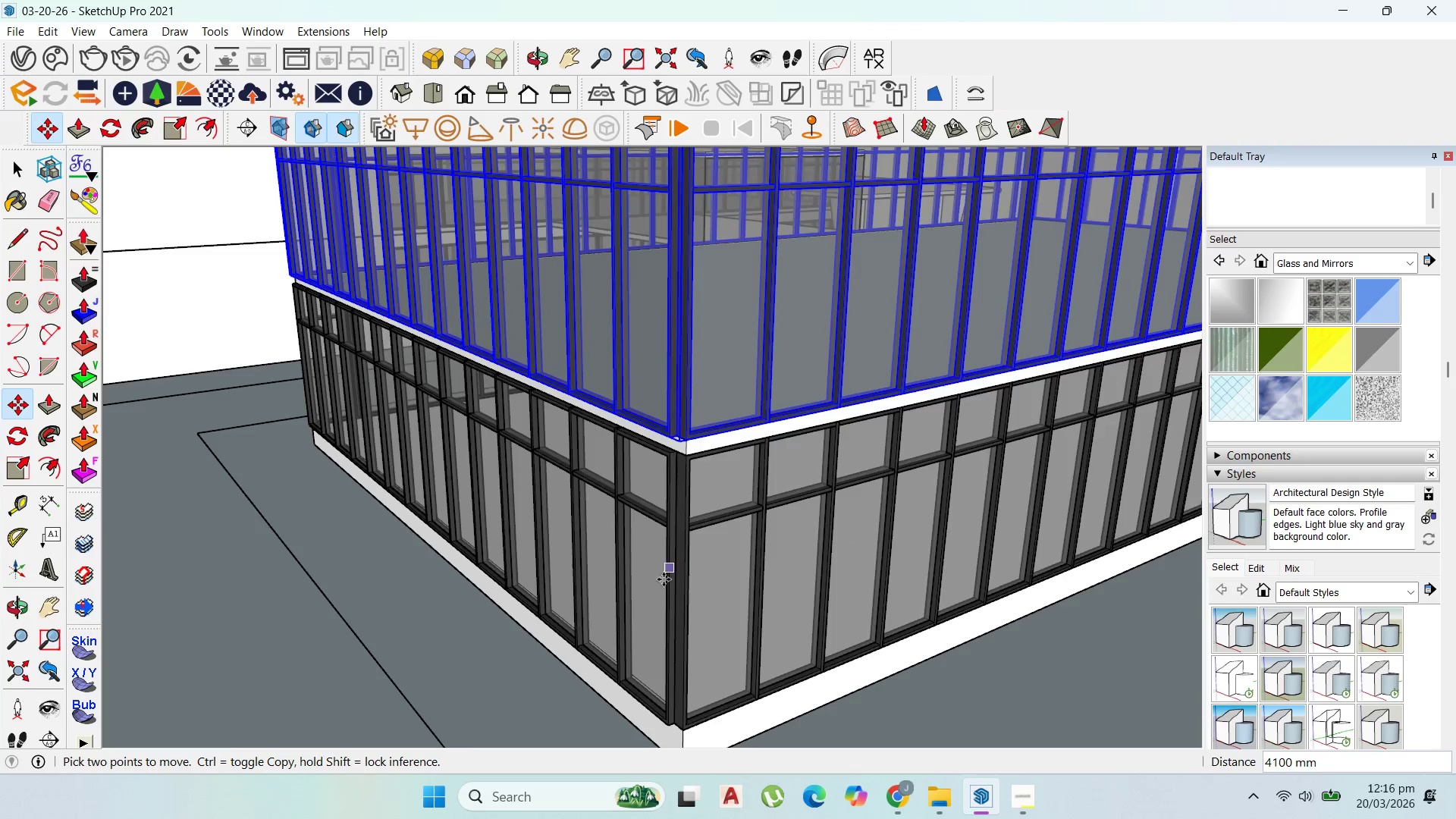 
scroll: coordinate [658, 598], scroll_direction: down, amount: 8.0
 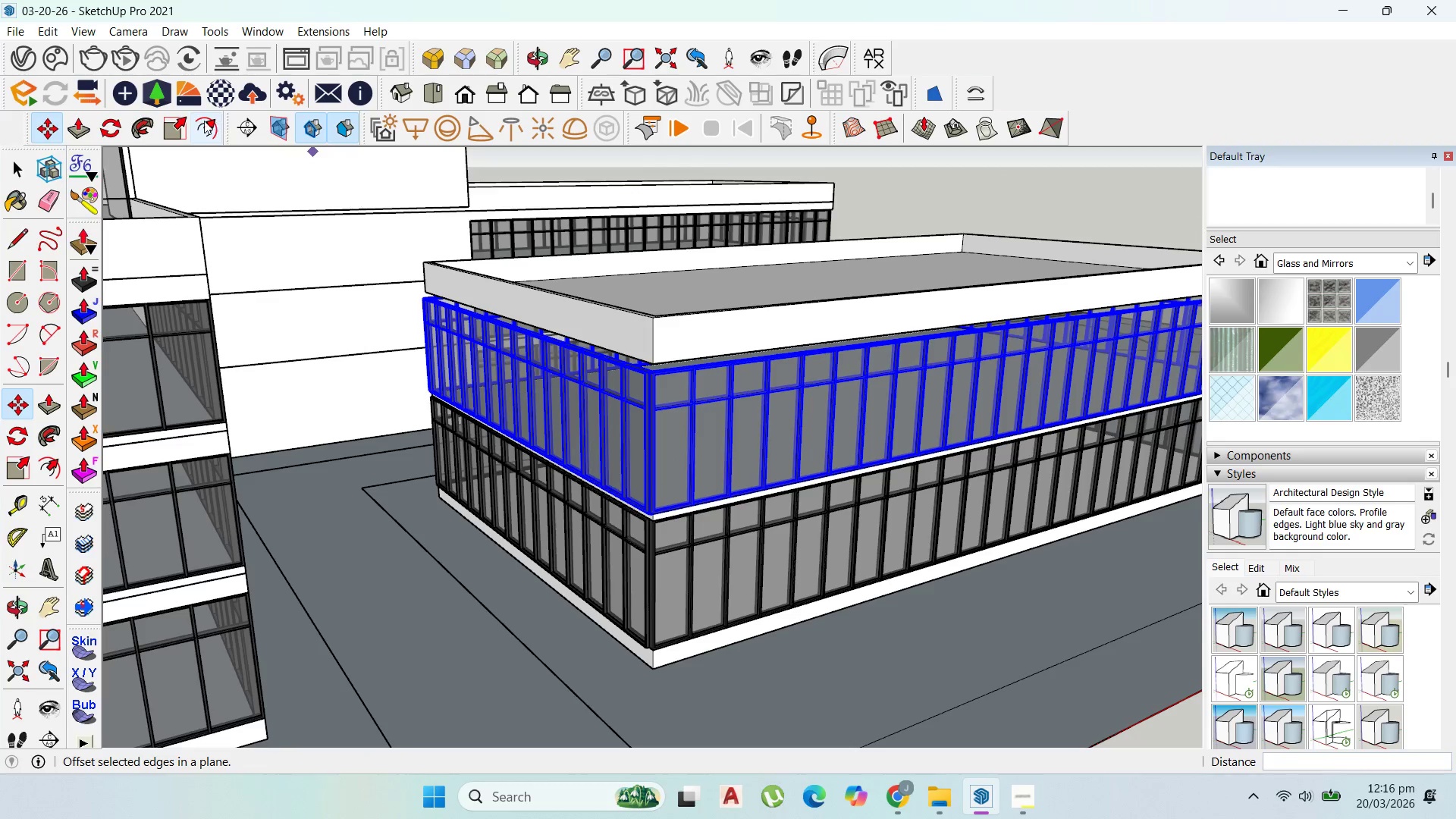 
left_click([174, 120])
 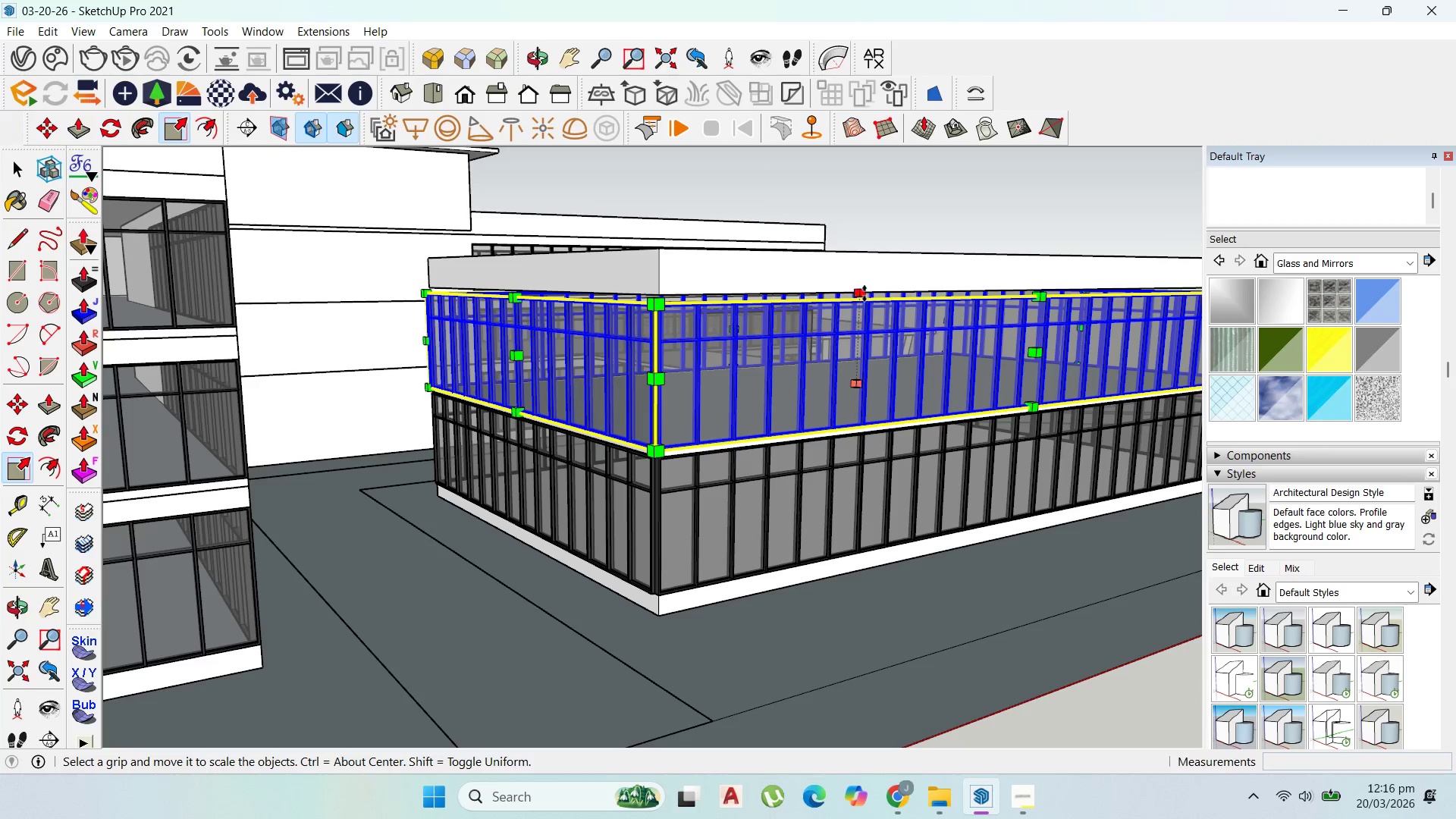 
left_click([864, 293])
 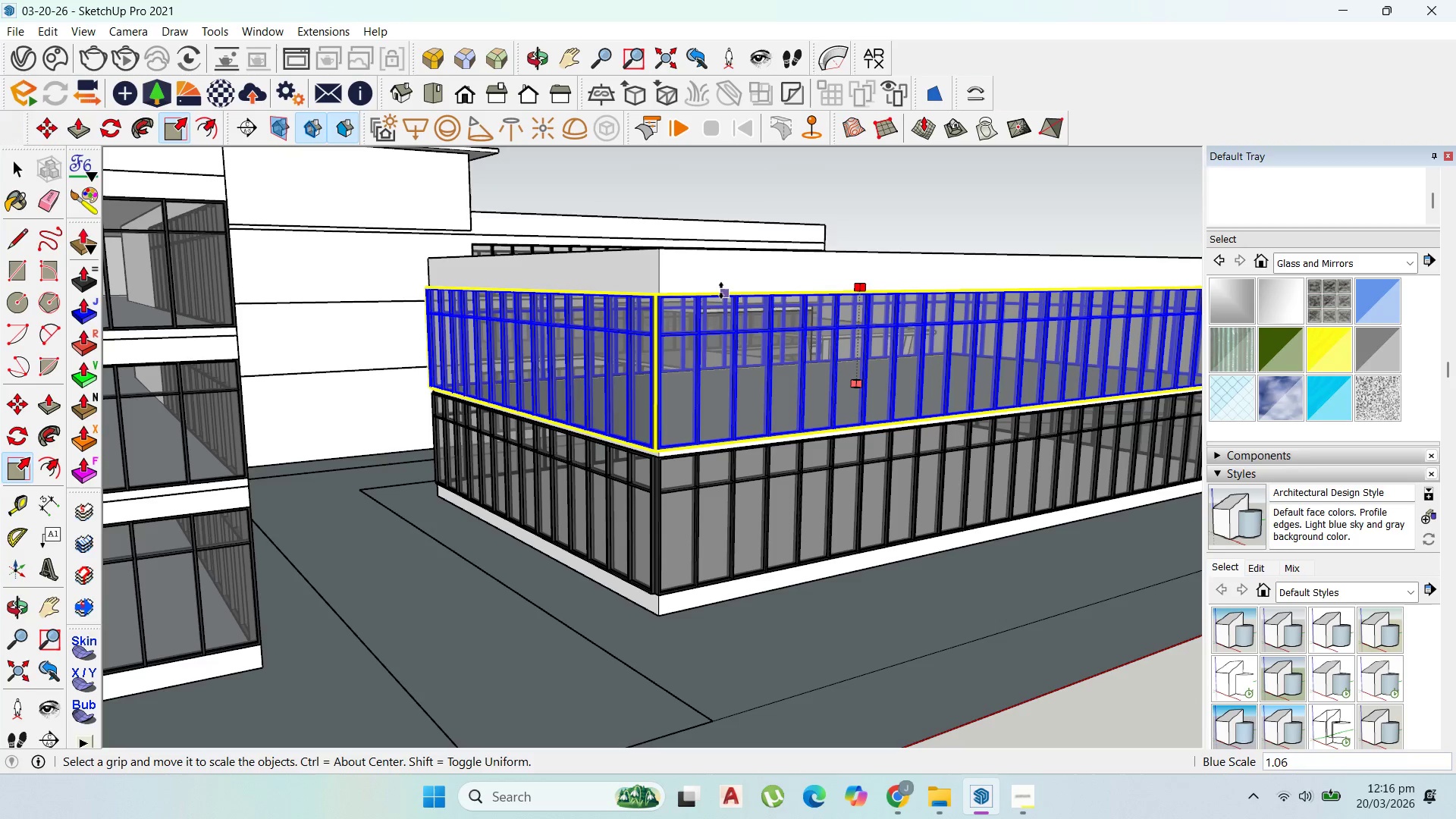 
left_click([719, 290])
 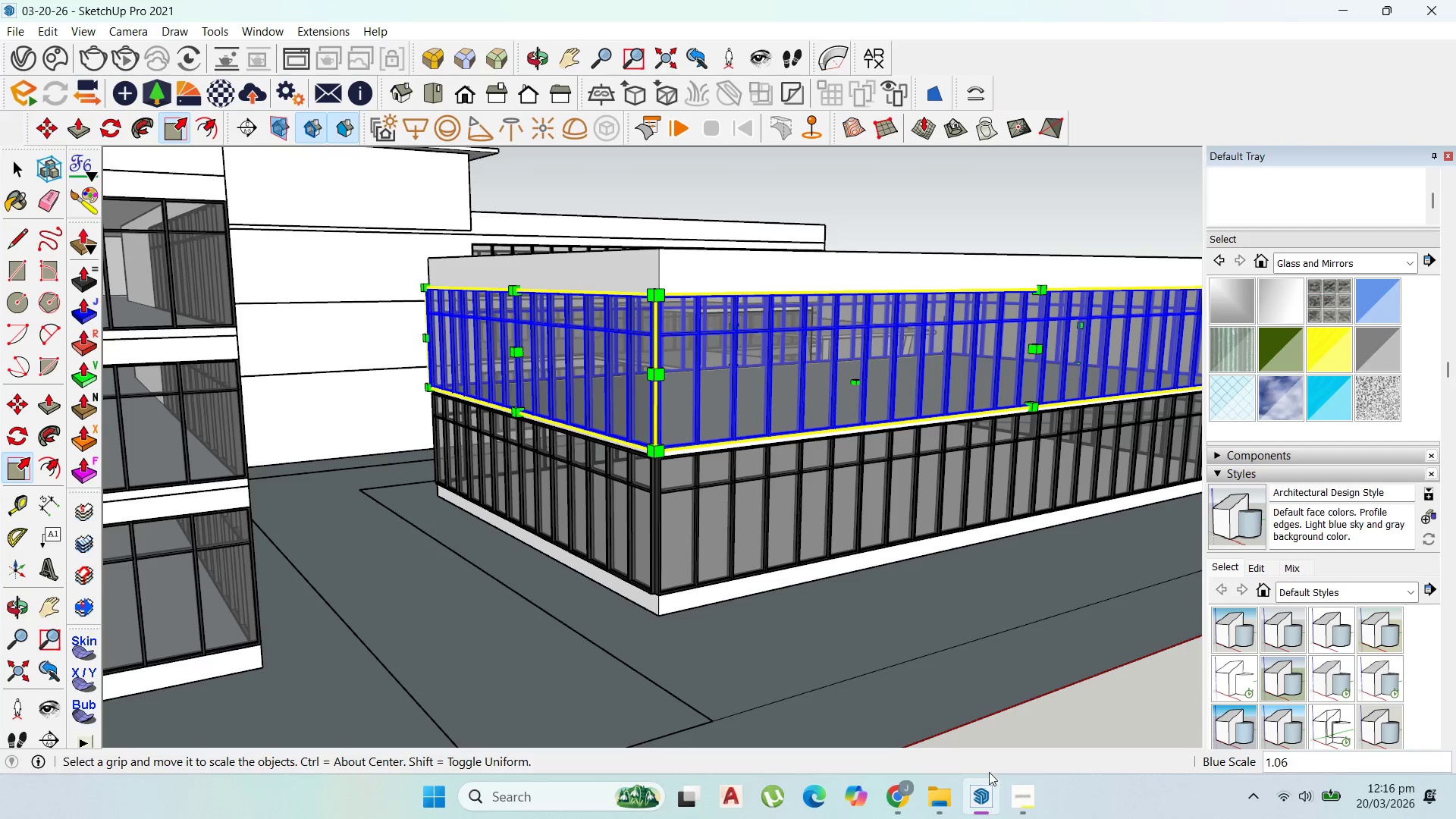 
left_click([1009, 791])